 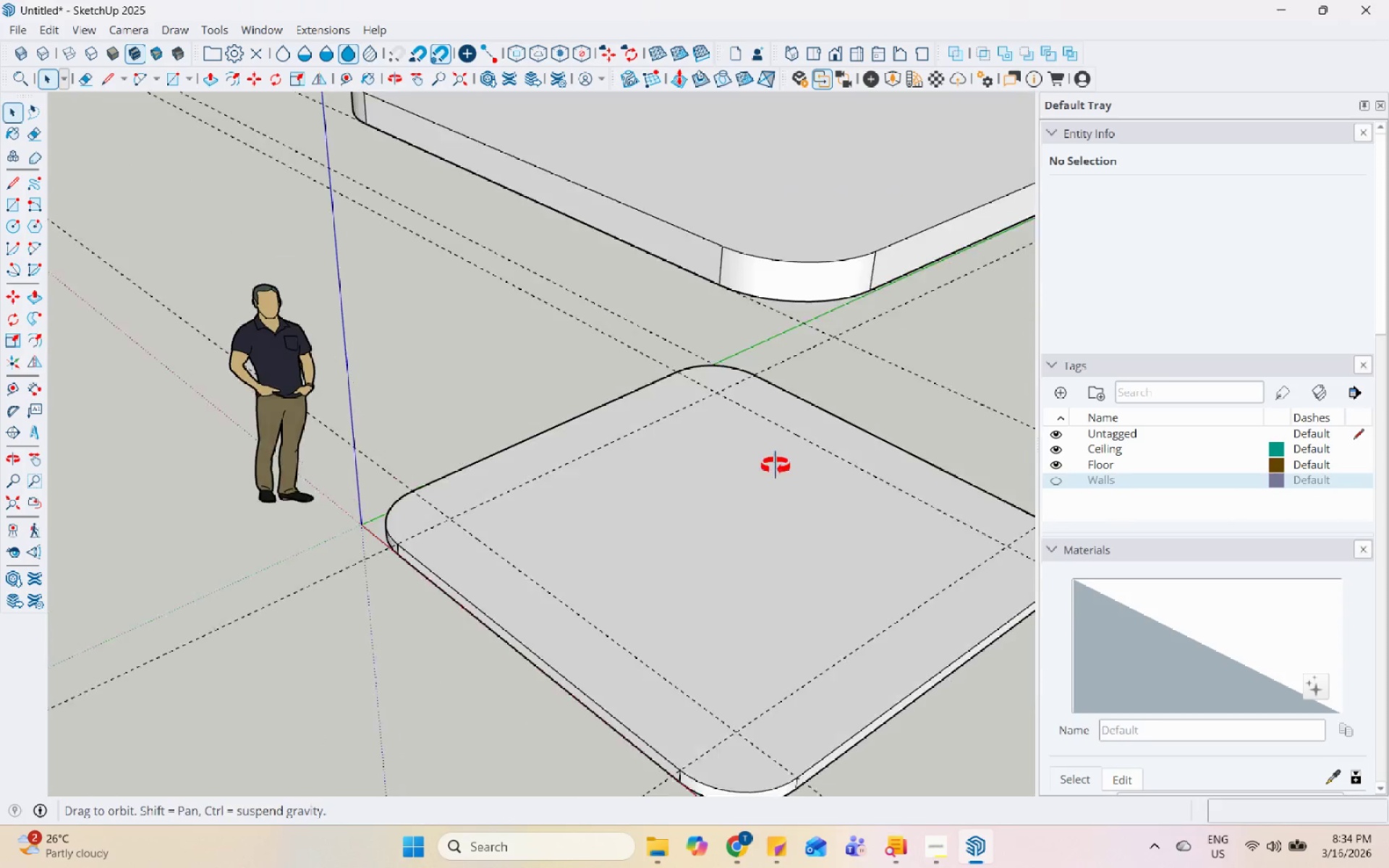 
left_click([1060, 485])
 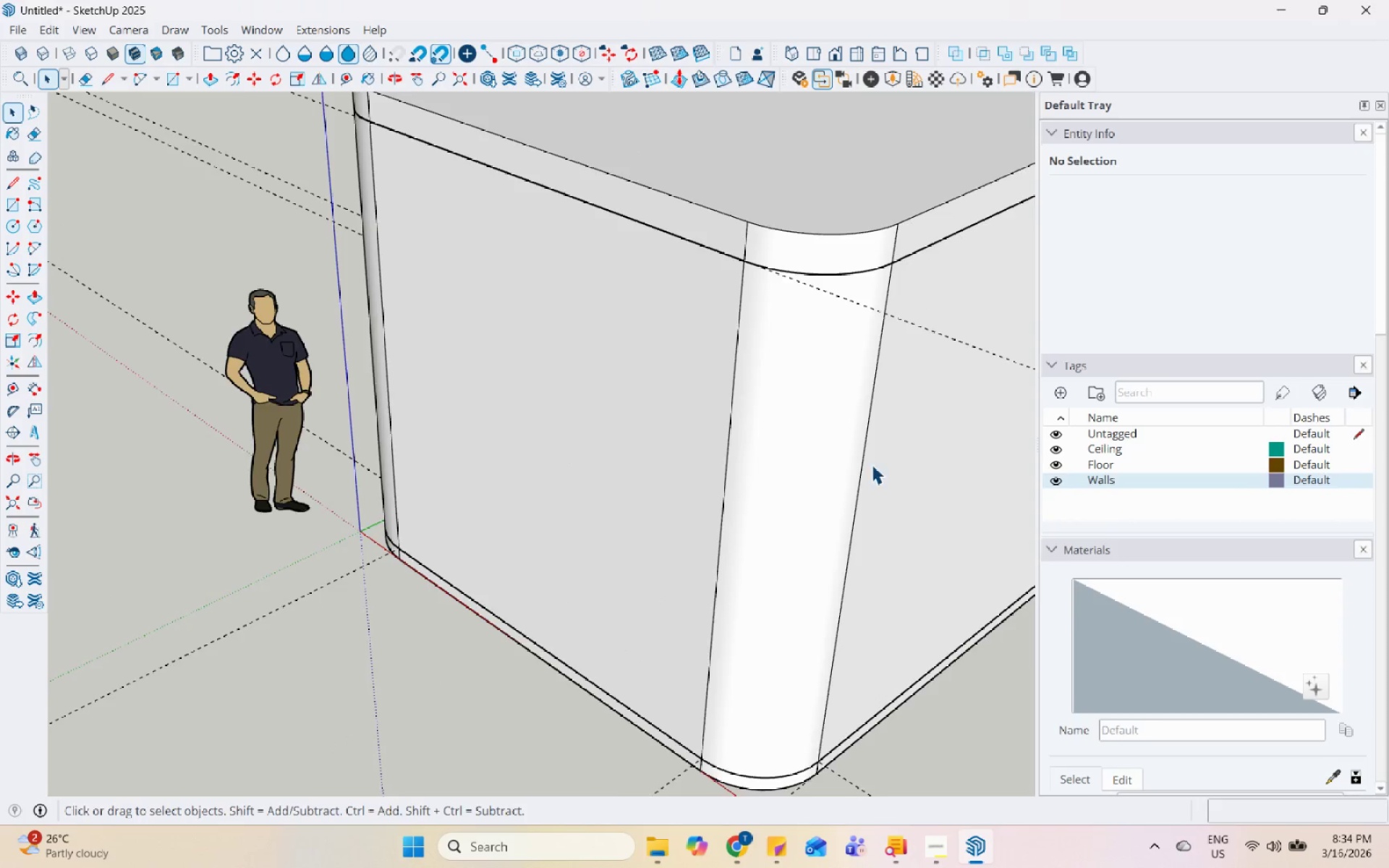 
scroll: coordinate [643, 573], scroll_direction: down, amount: 5.0
 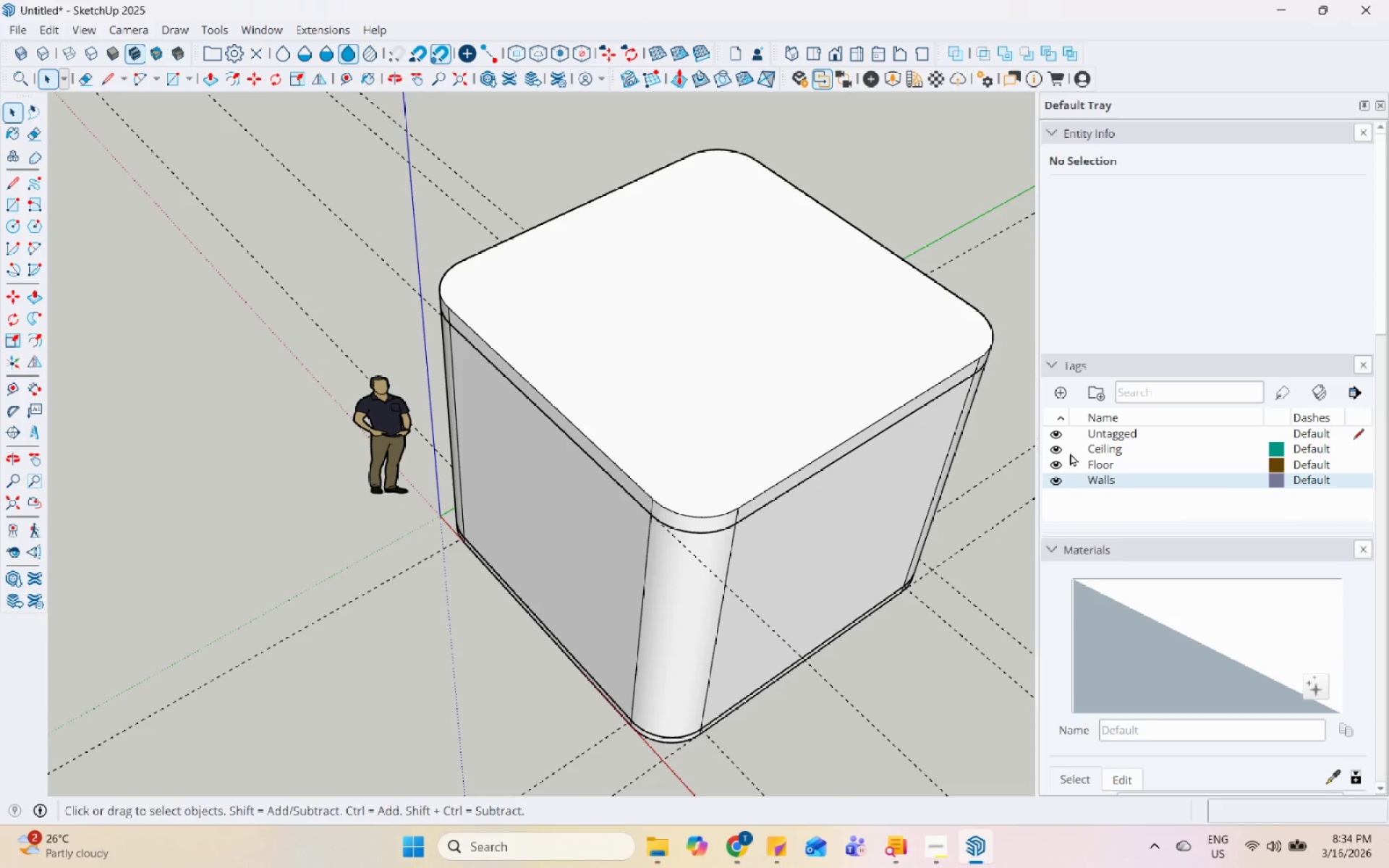 
left_click([1049, 441])
 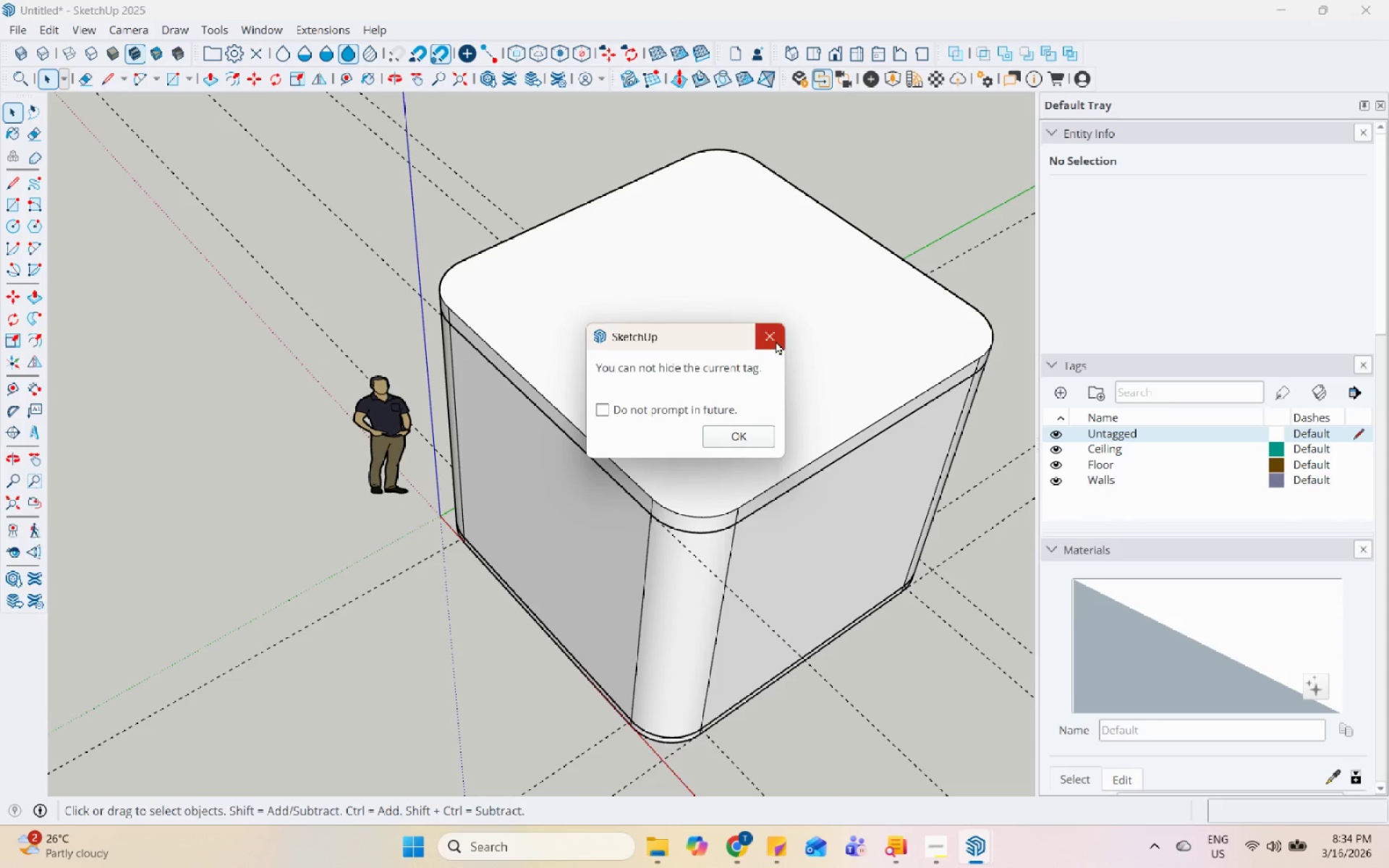 
left_click([776, 340])
 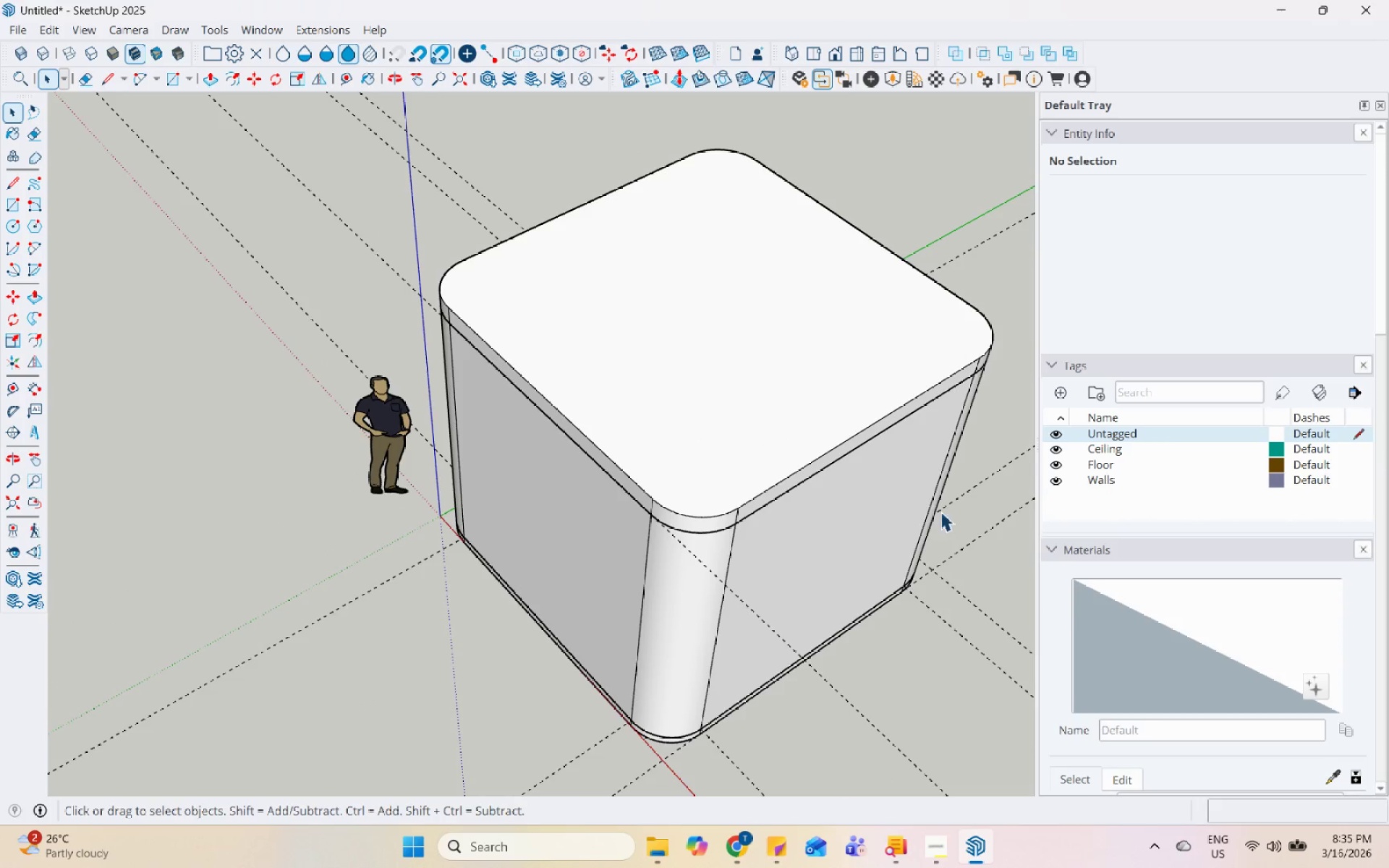 
scroll: coordinate [878, 485], scroll_direction: down, amount: 3.0
 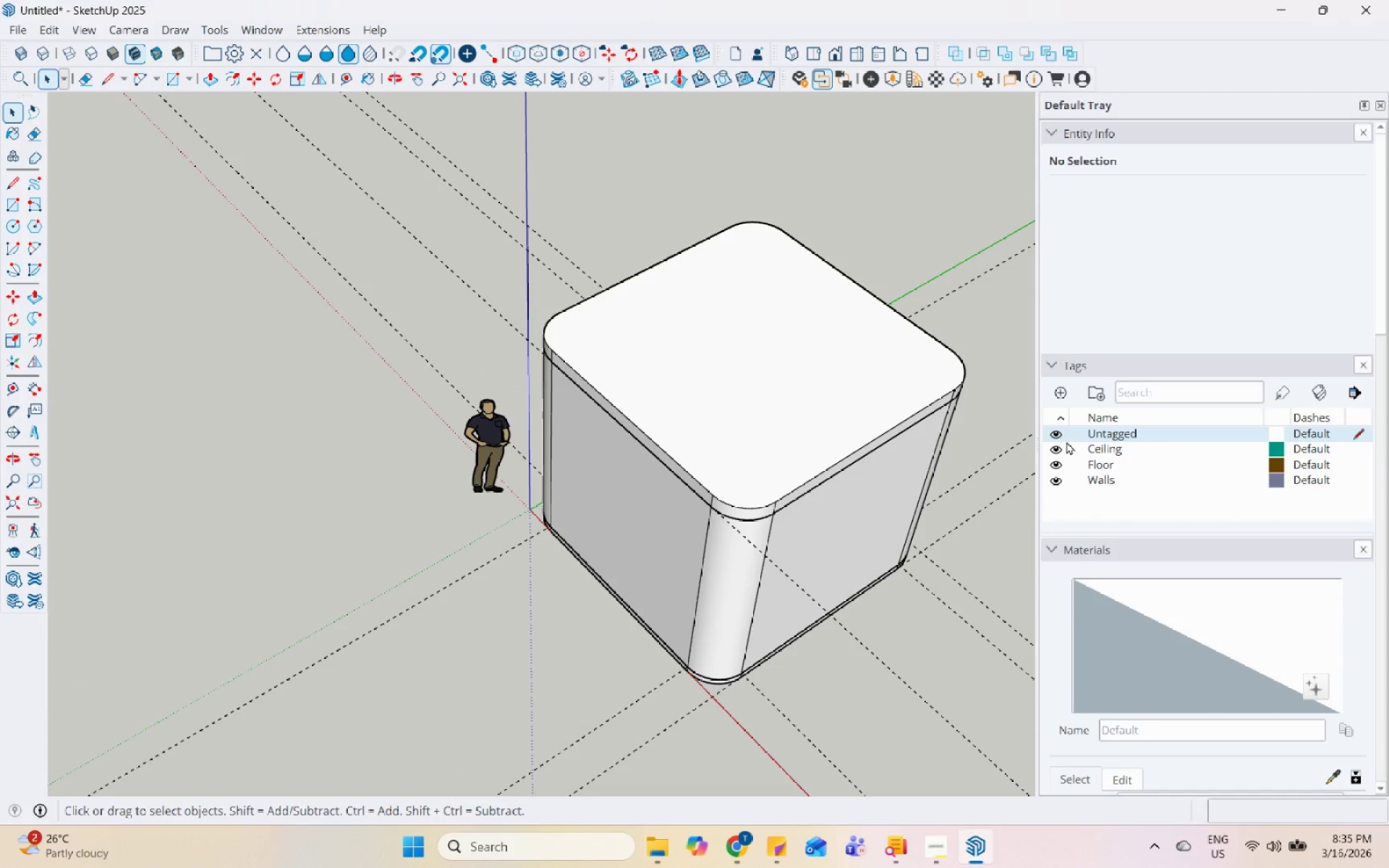 
left_click([1058, 449])
 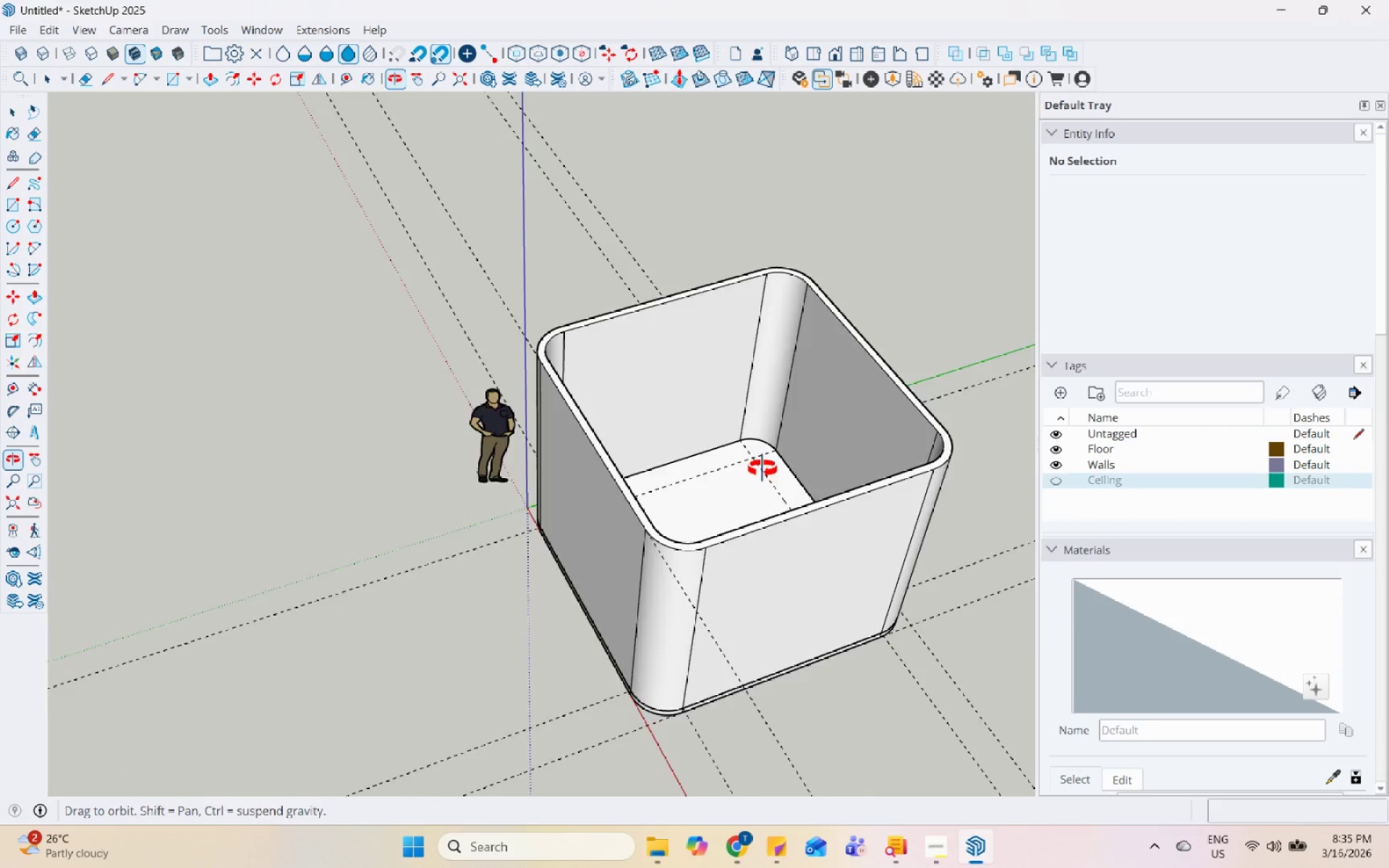 
scroll: coordinate [548, 481], scroll_direction: up, amount: 6.0
 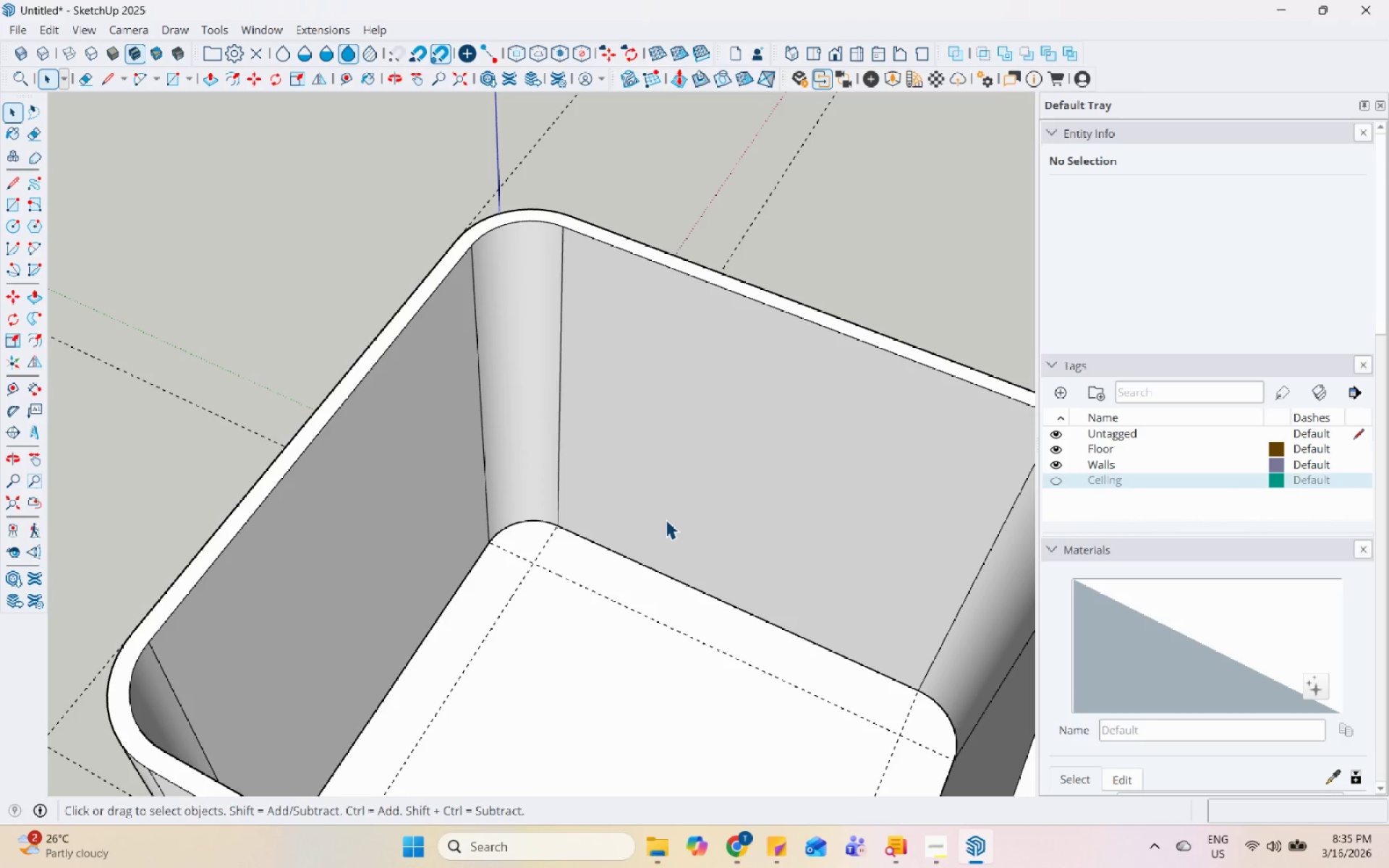 
wait(23.24)
 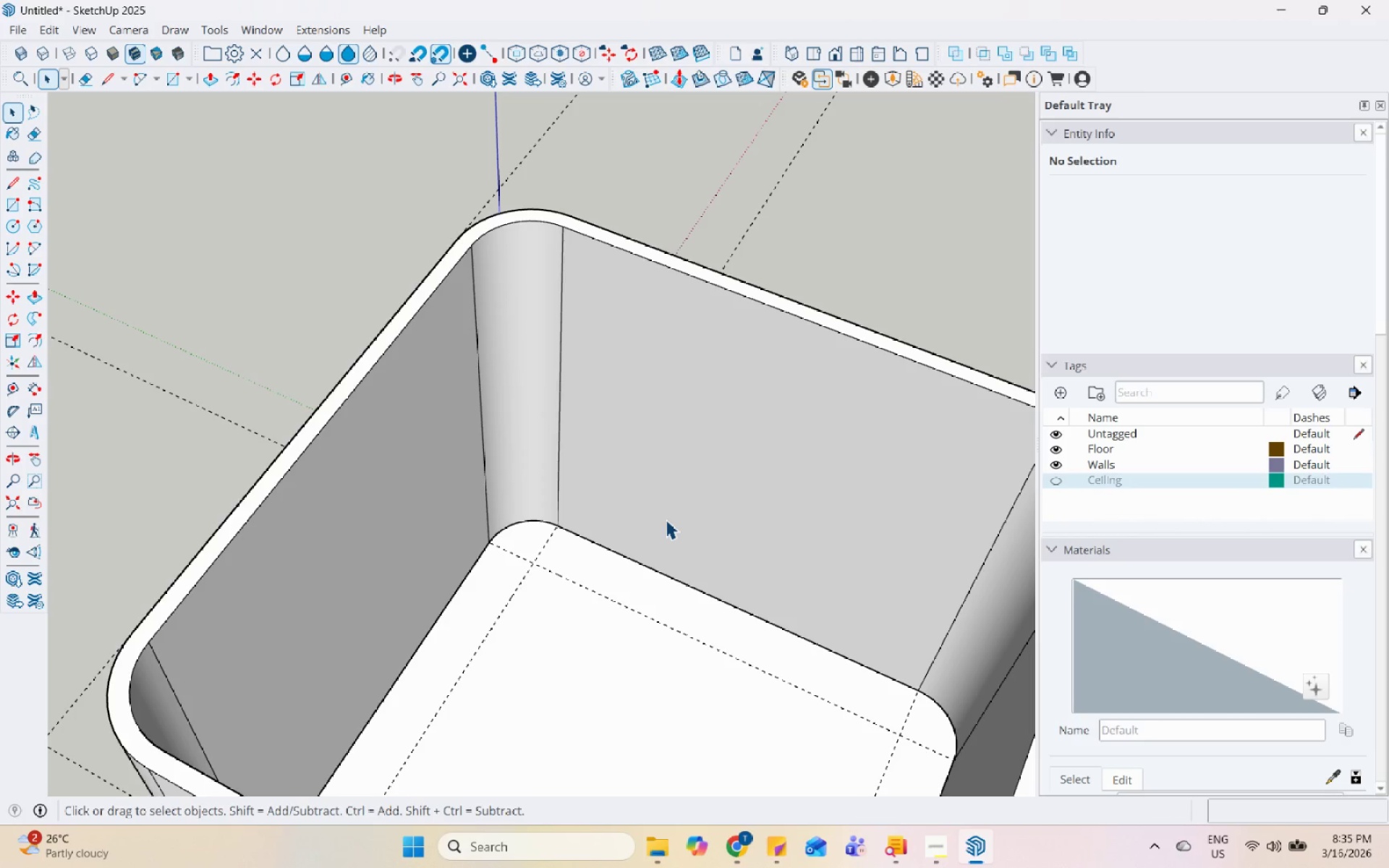 
scroll: coordinate [694, 293], scroll_direction: down, amount: 6.0
 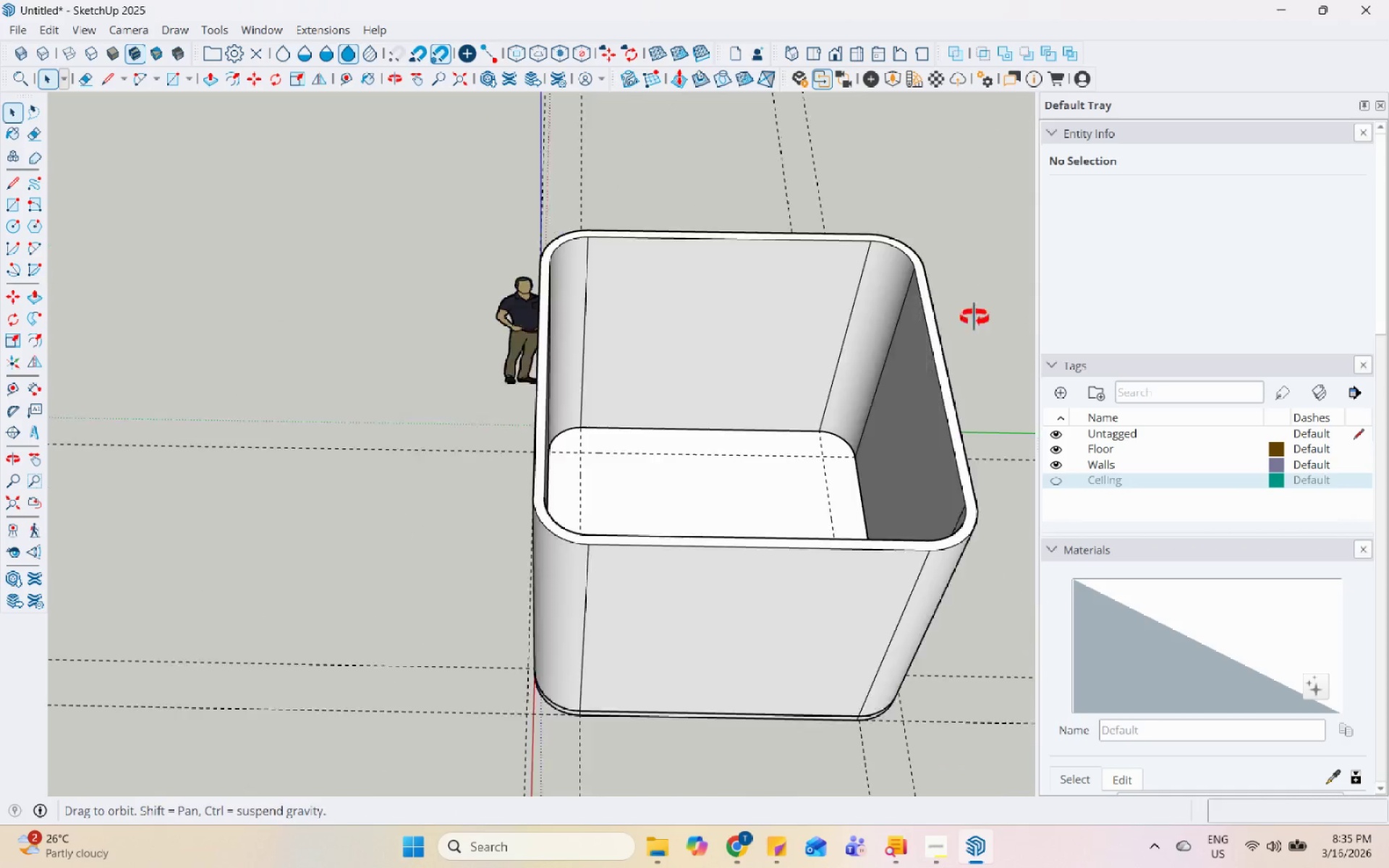 
scroll: coordinate [634, 298], scroll_direction: up, amount: 5.0
 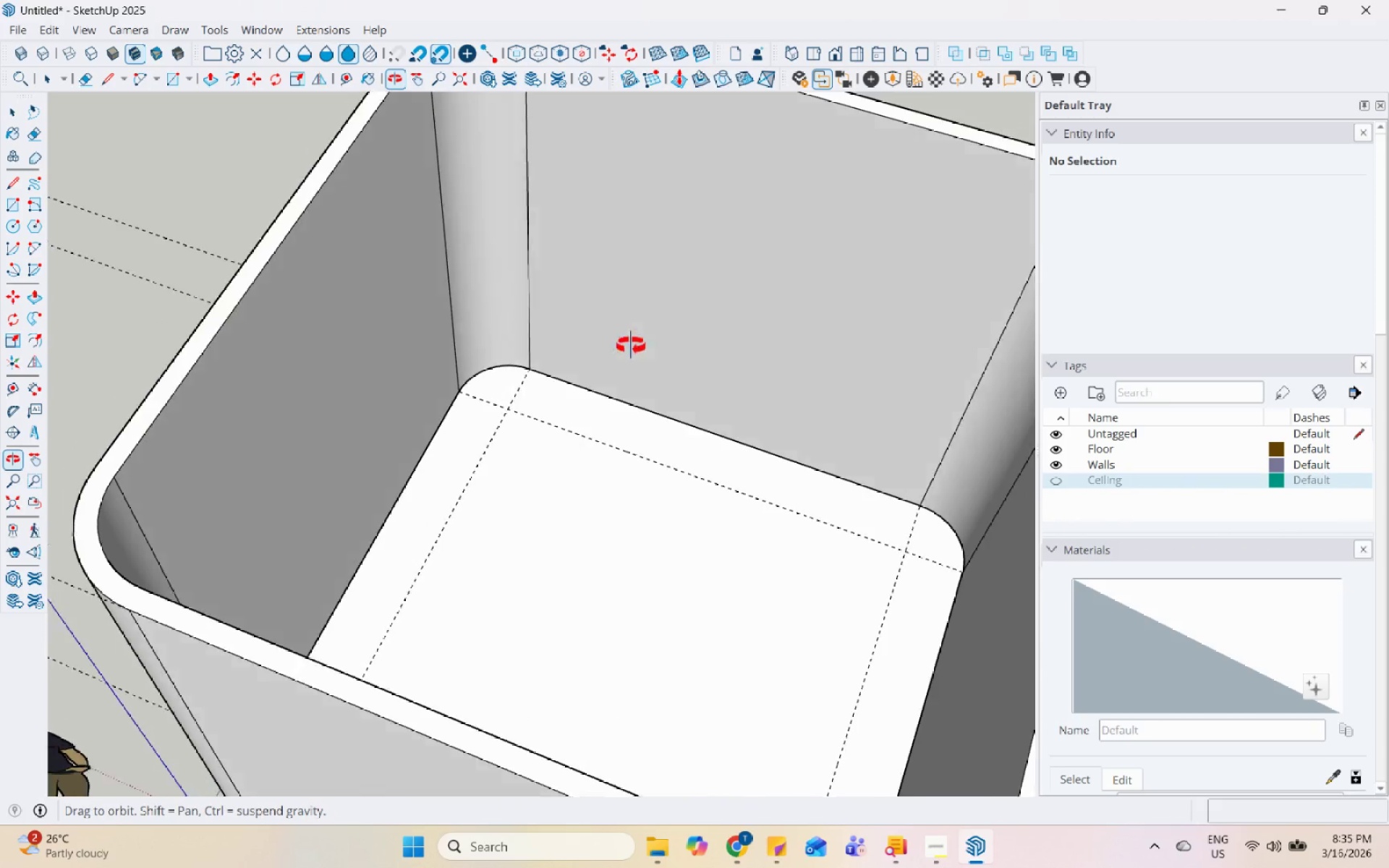 
scroll: coordinate [538, 432], scroll_direction: down, amount: 3.0
 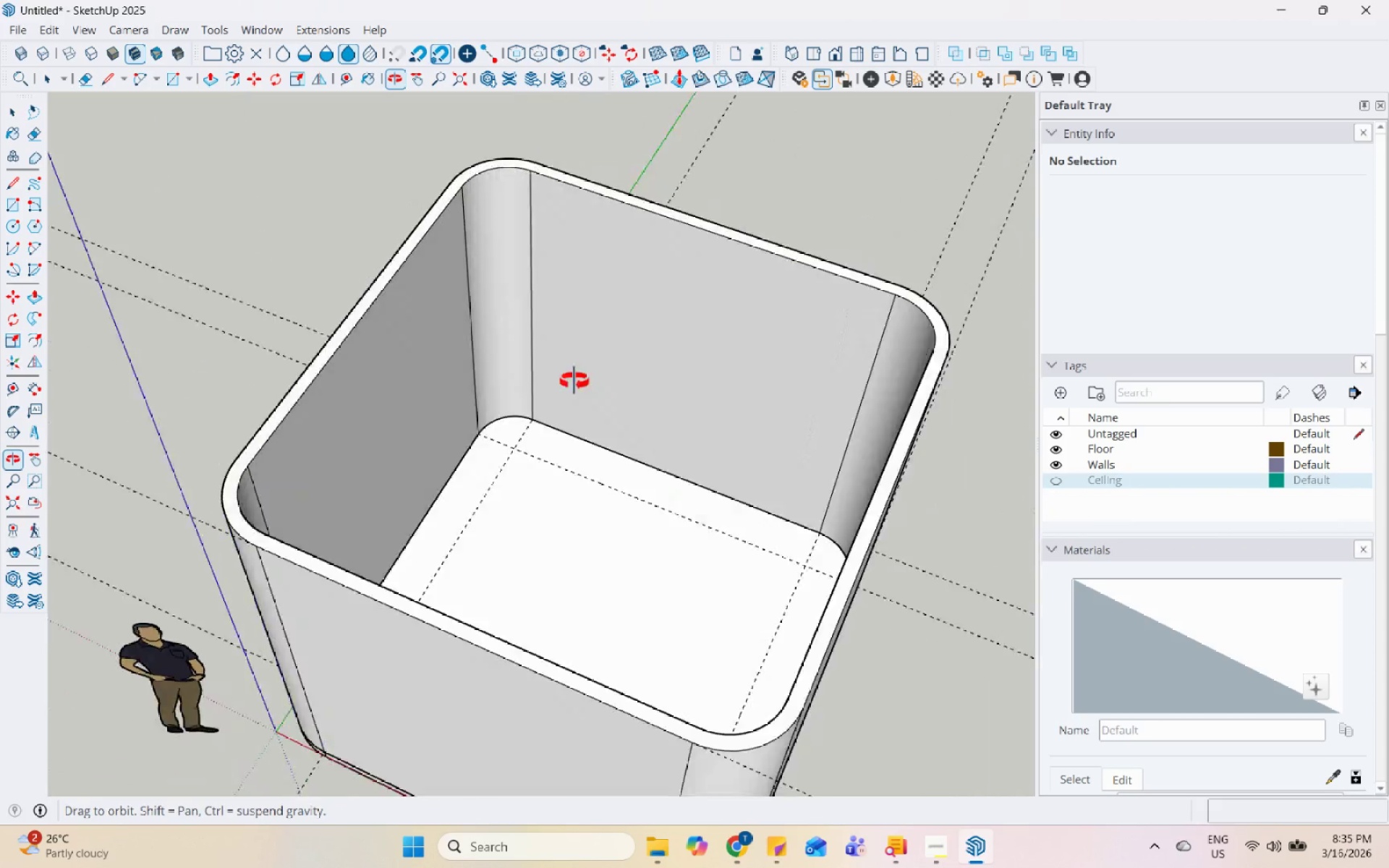 
scroll: coordinate [504, 410], scroll_direction: up, amount: 2.0
 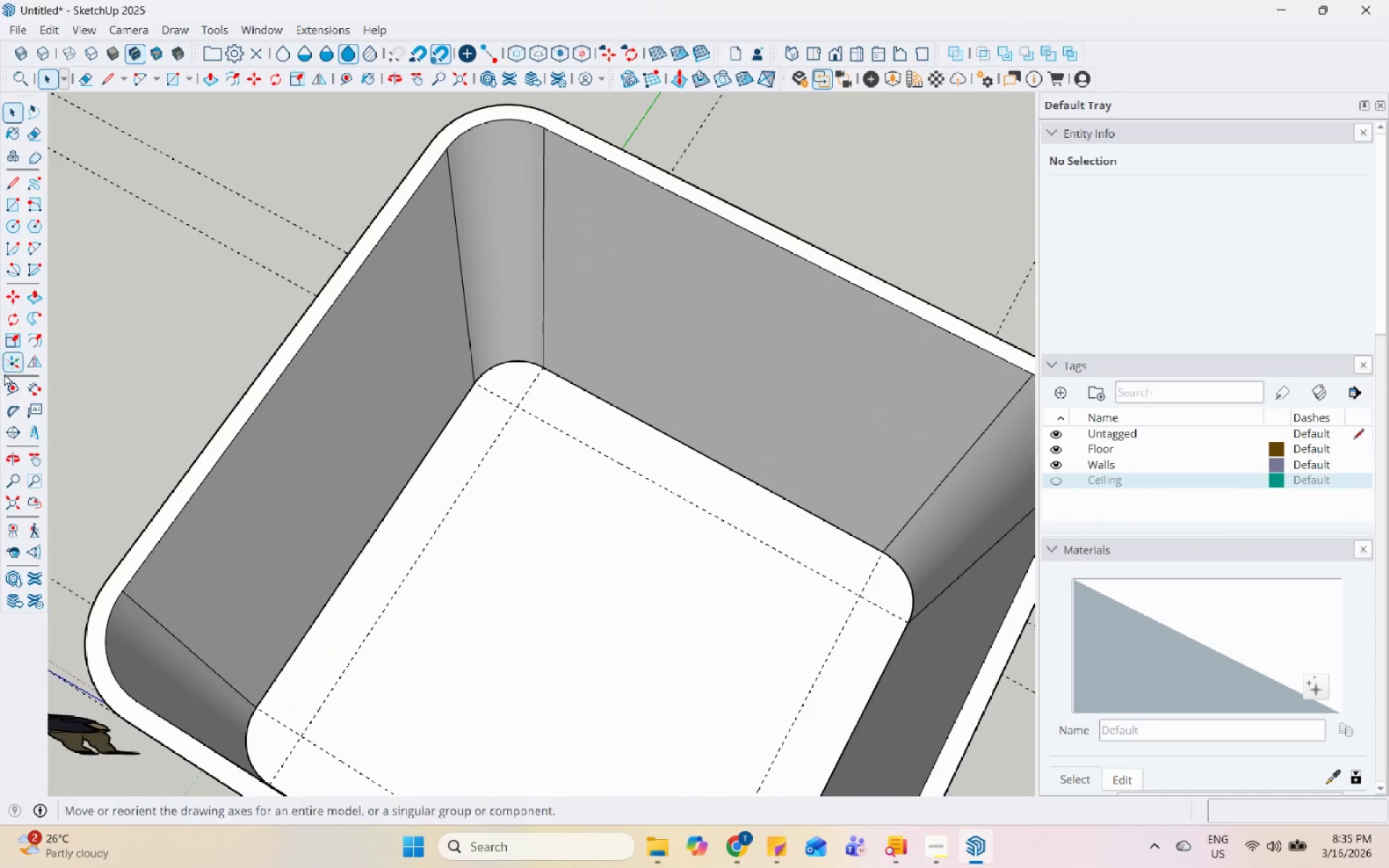 
mouse_move([29, 372])
 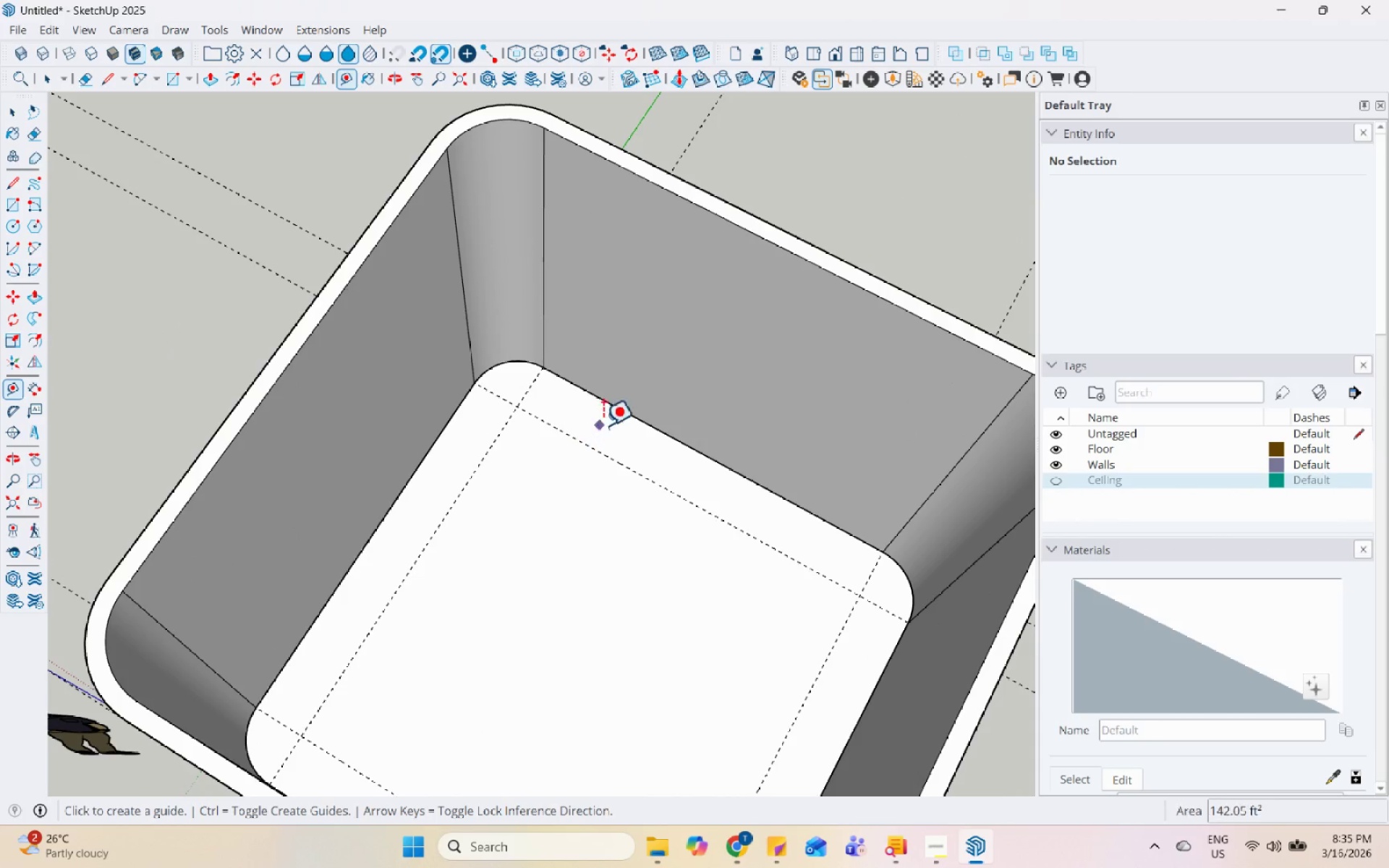 
left_click([618, 412])
 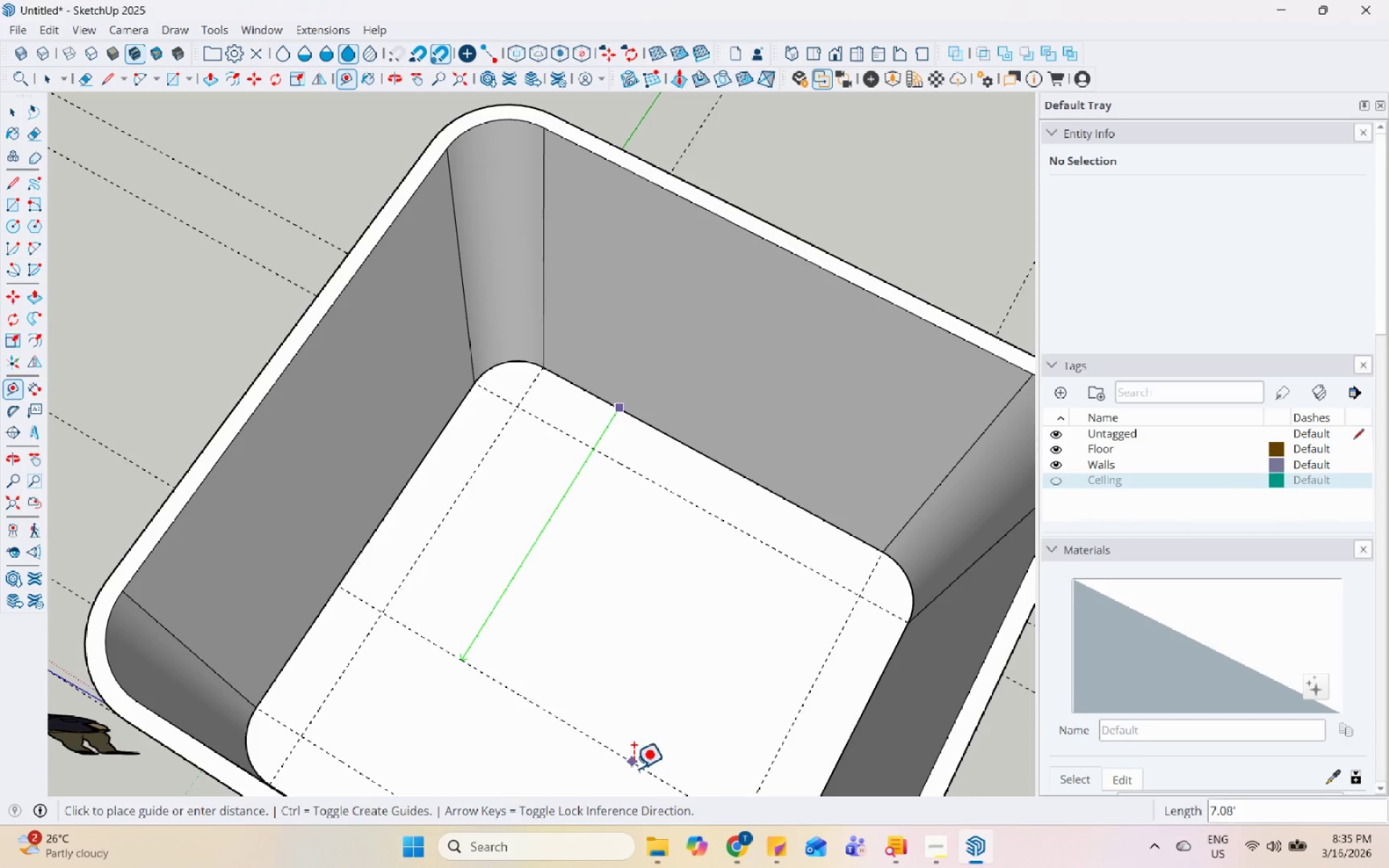 
left_click([745, 859])
 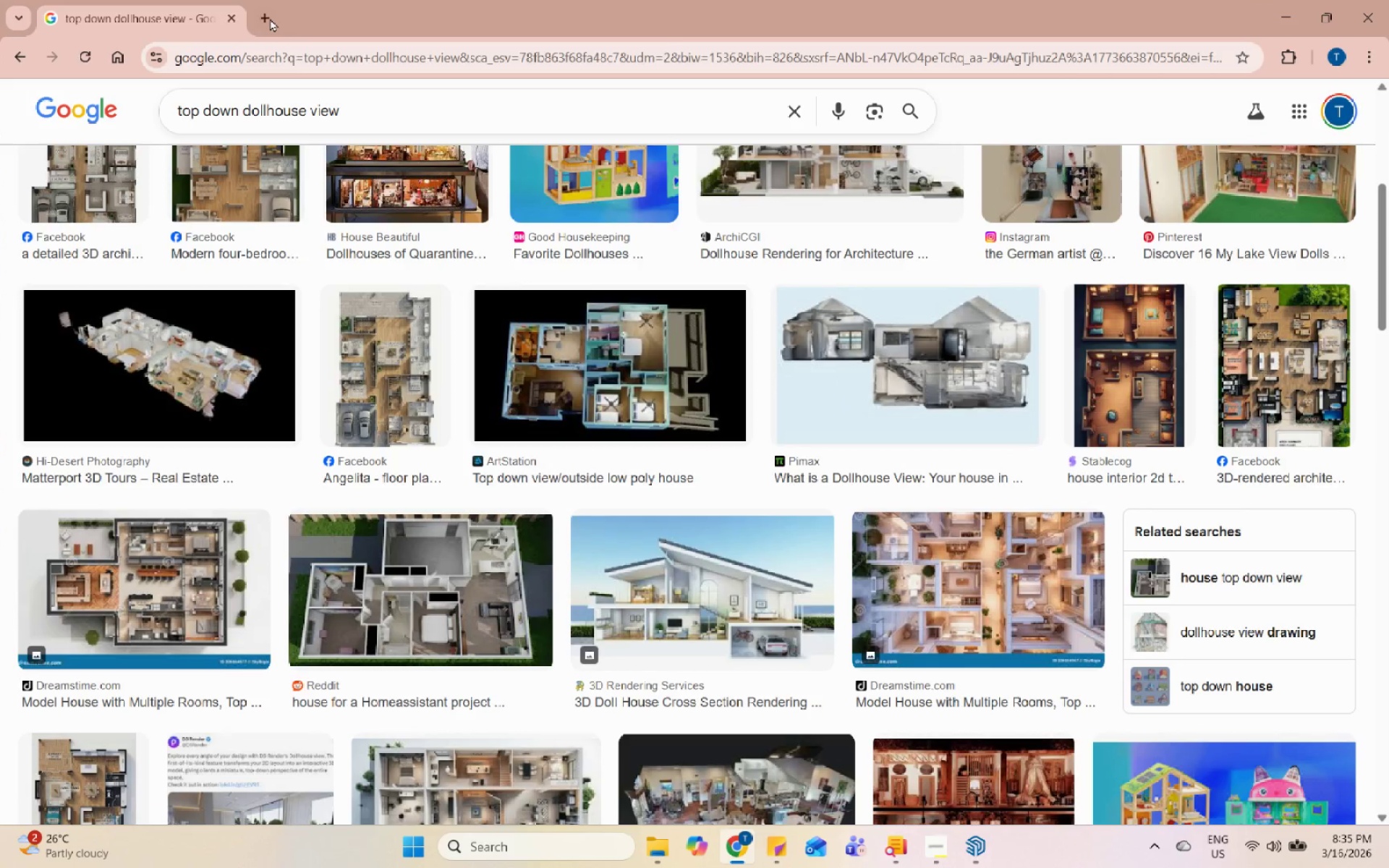 
double_click([279, 61])
 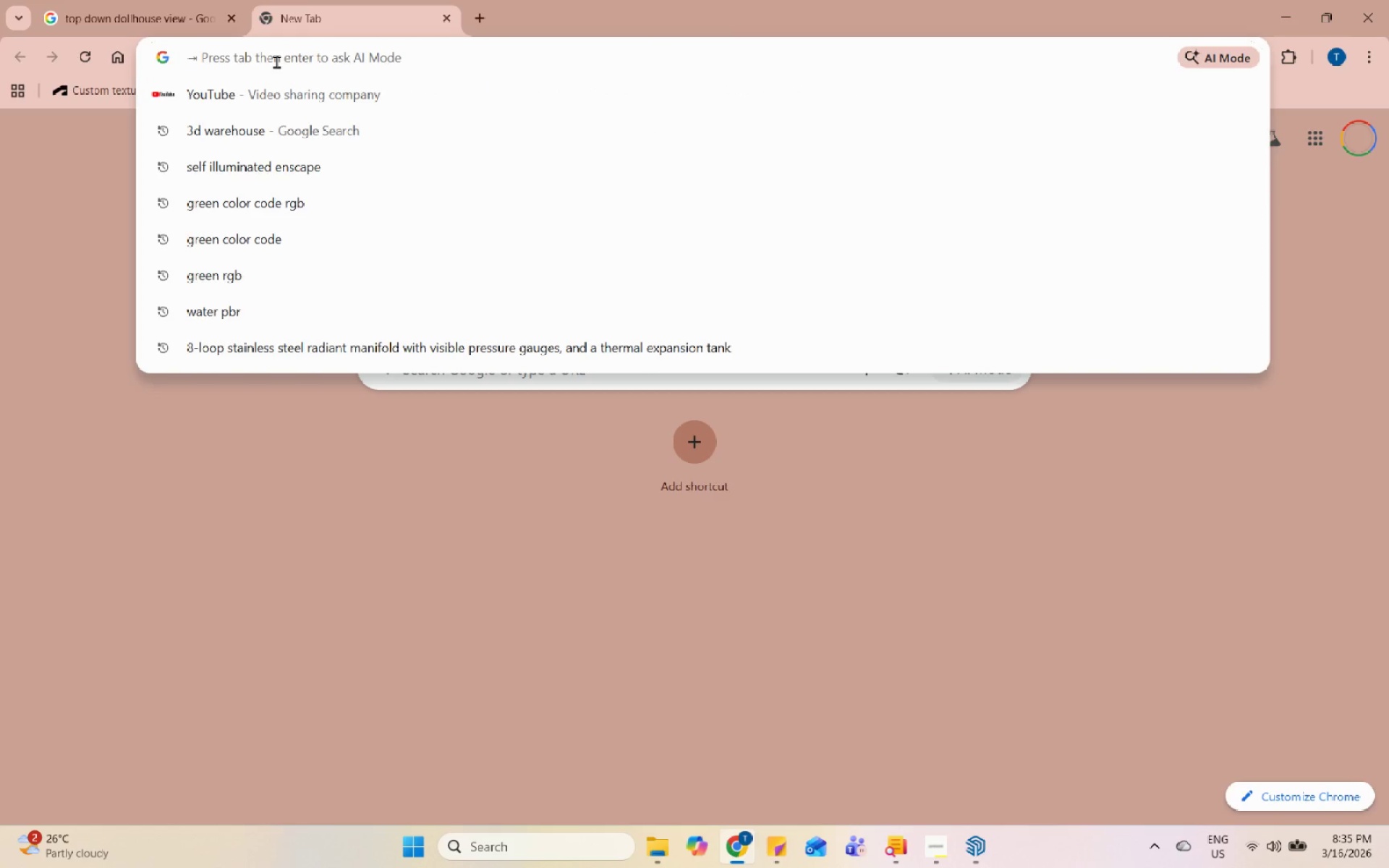 
type(mm to fe)
 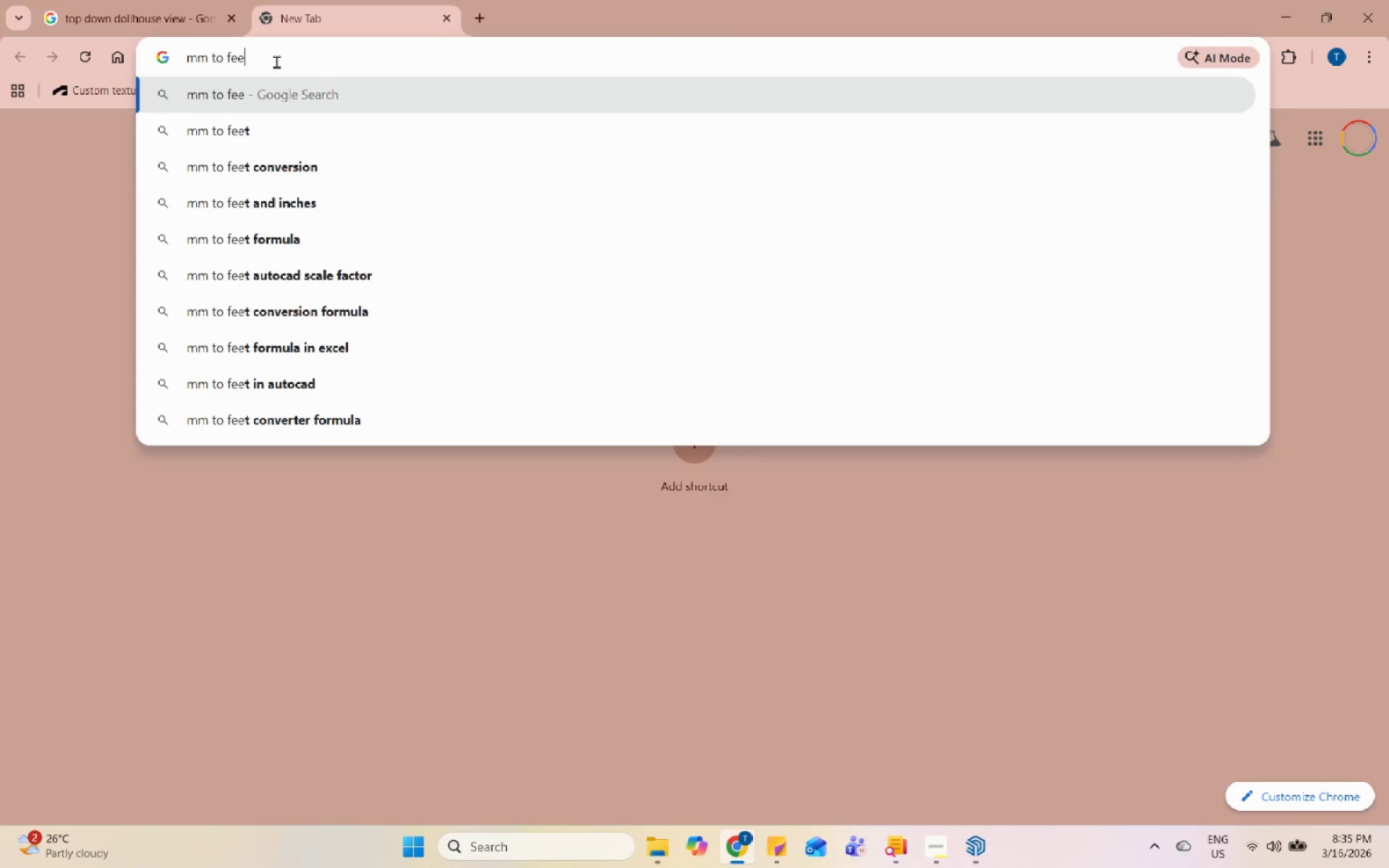 
key(Enter)
 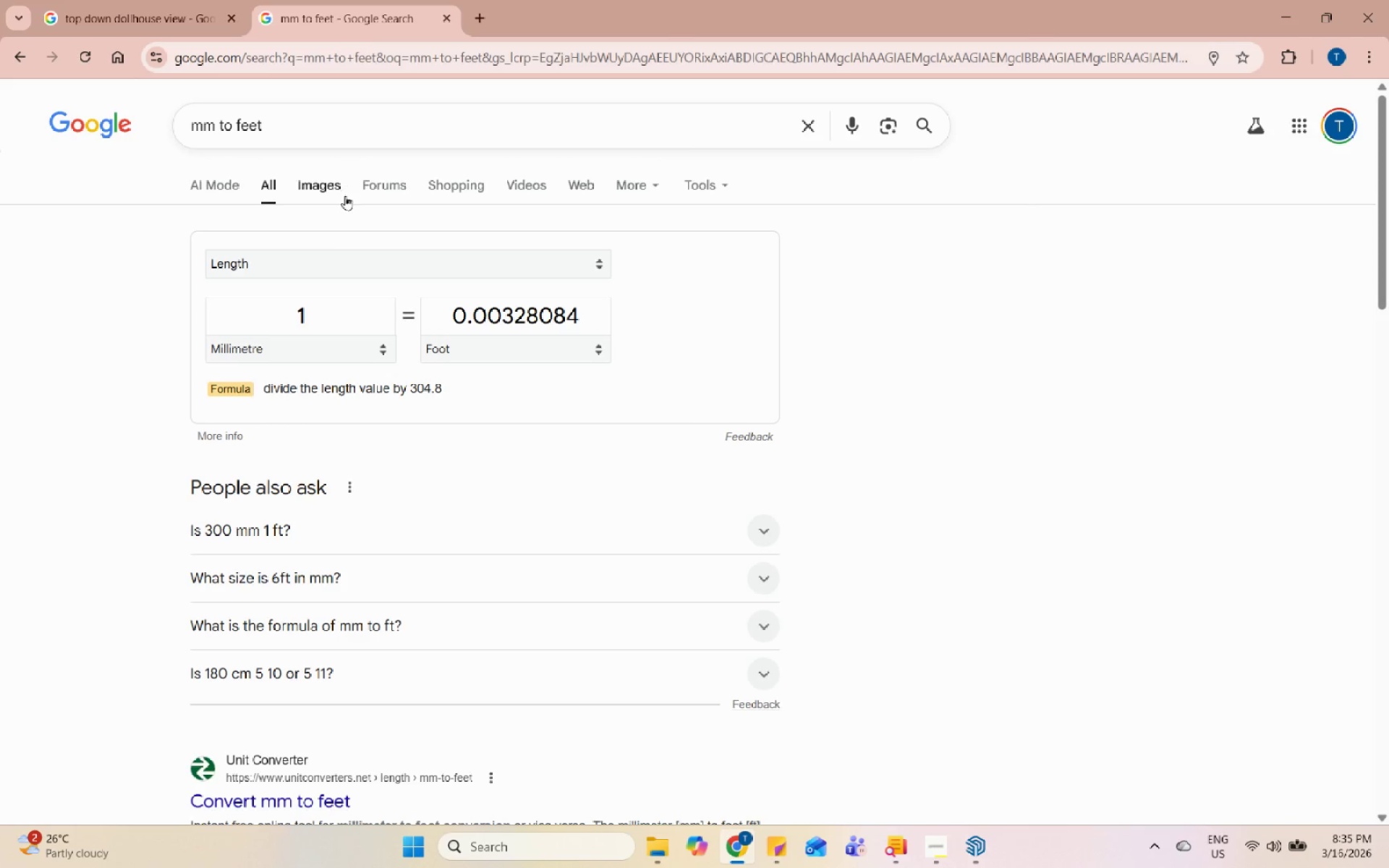 
double_click([329, 318])
 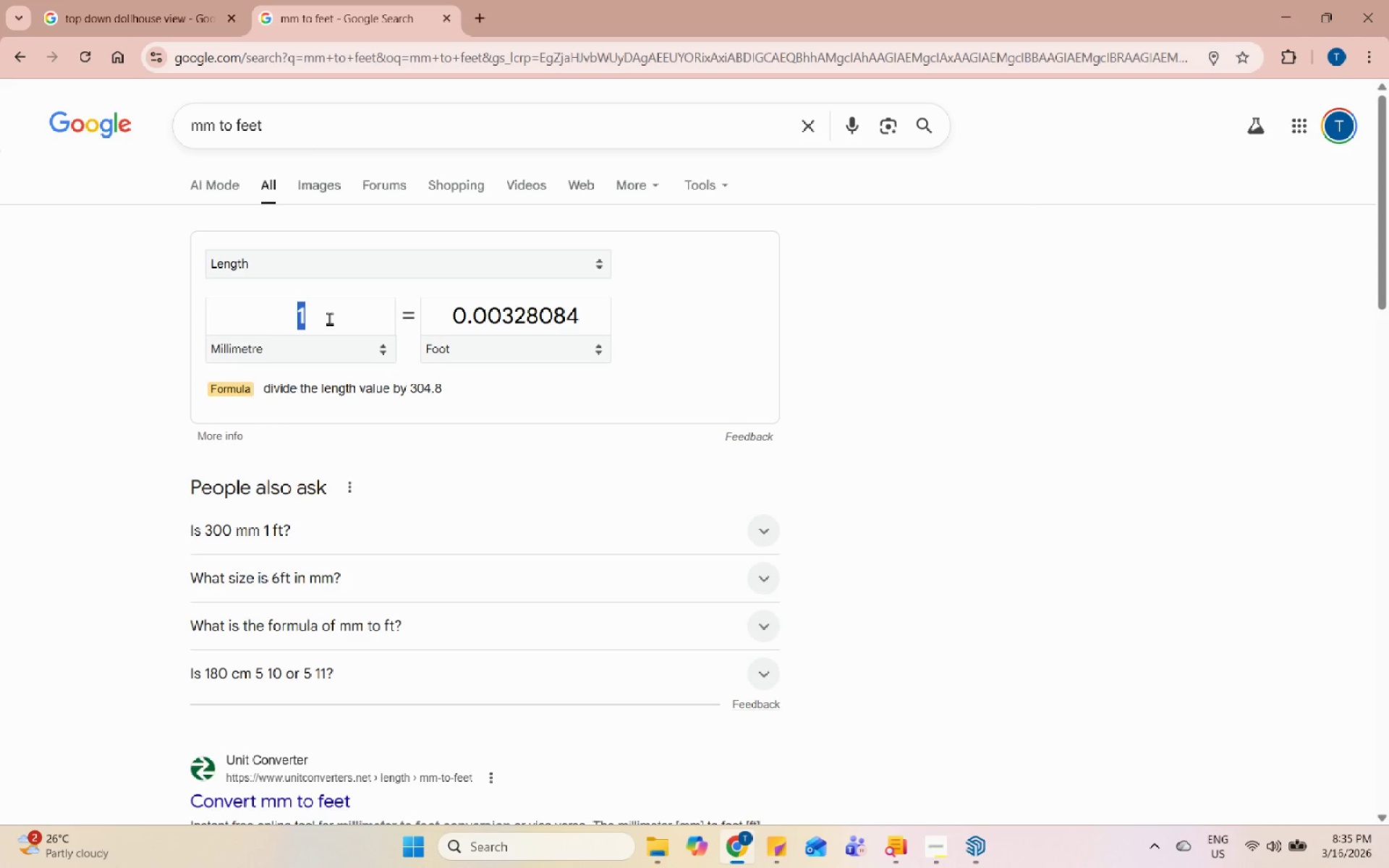 
key(Numpad6)
 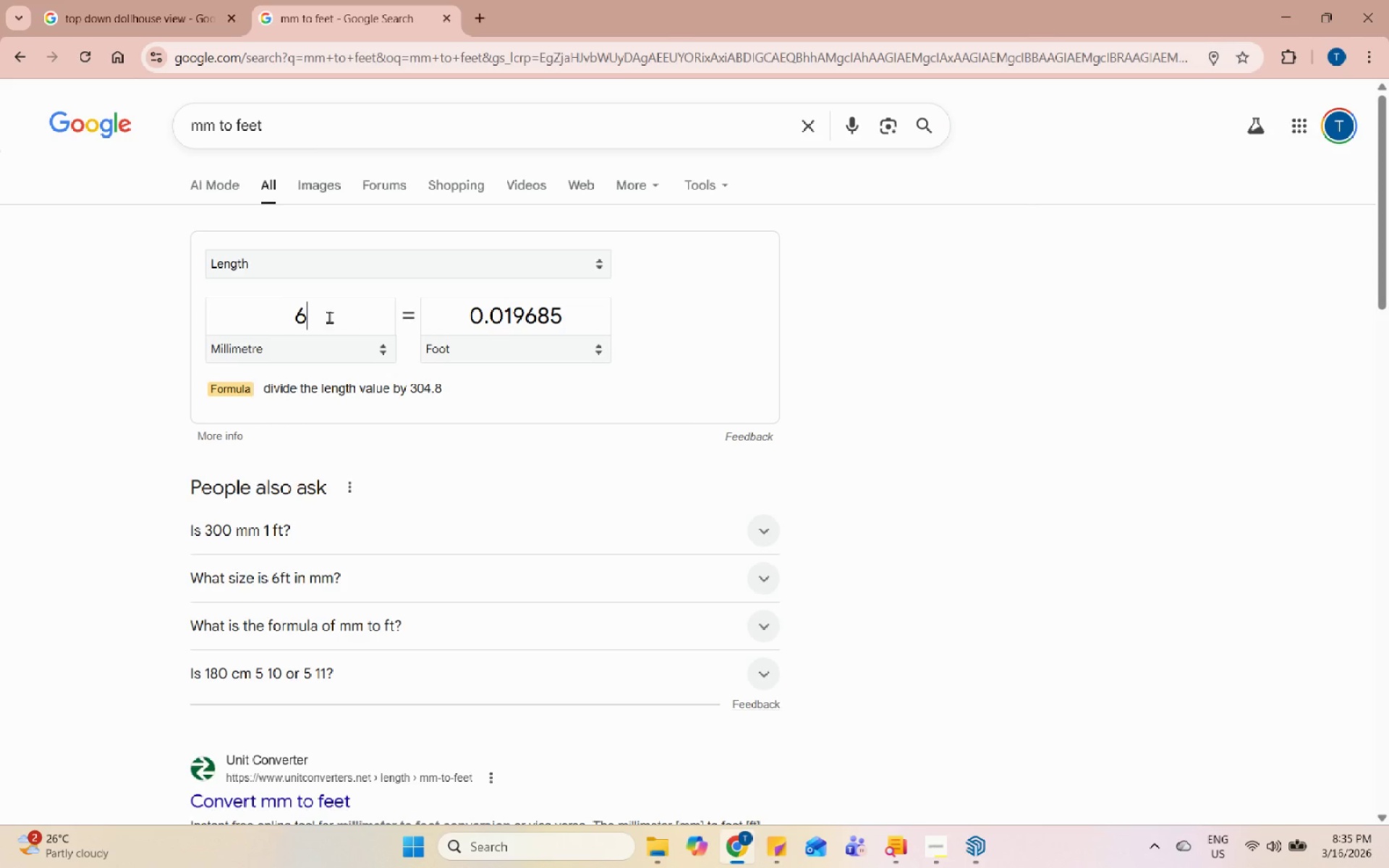 
key(Numpad0)
 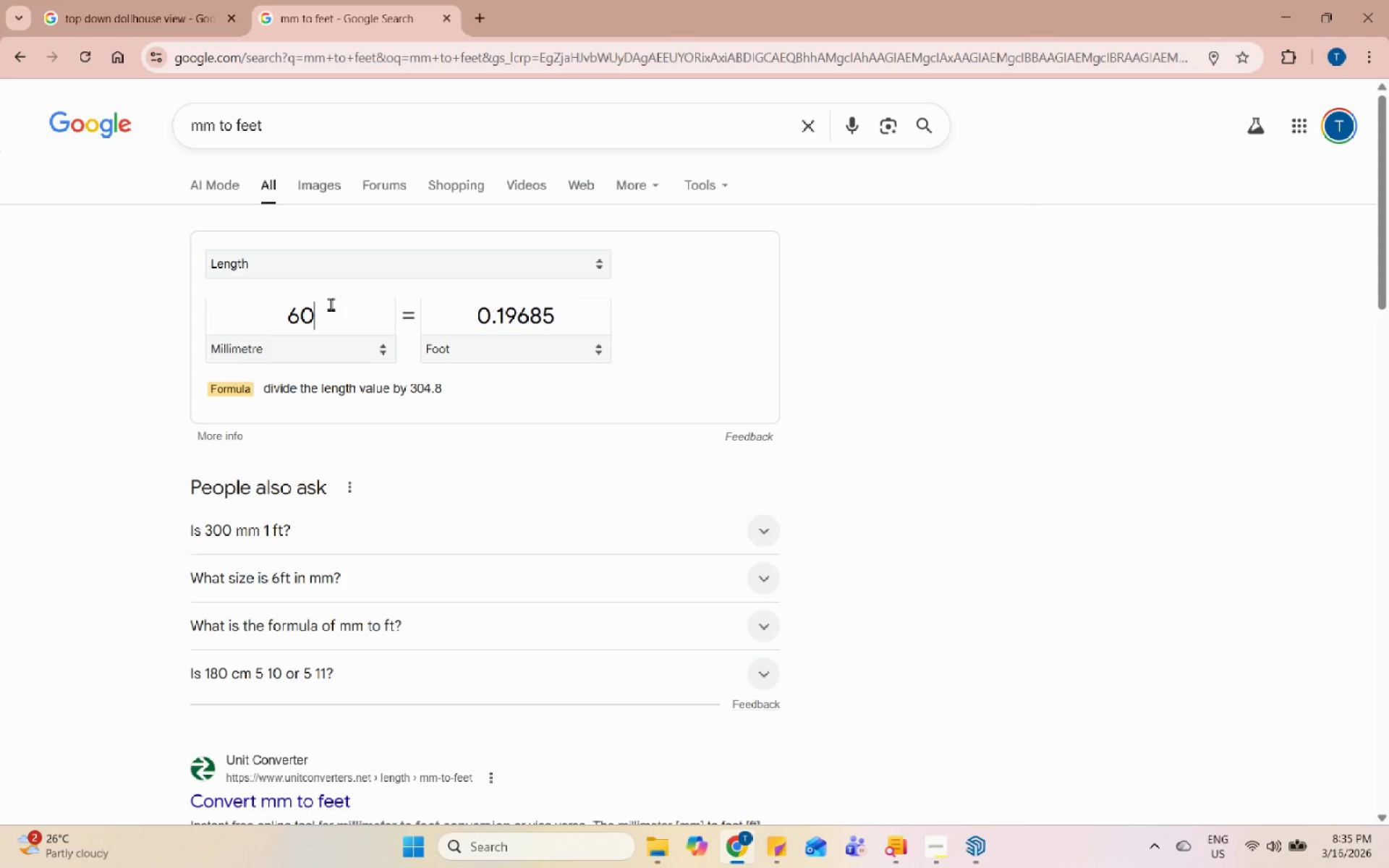 
key(Numpad0)
 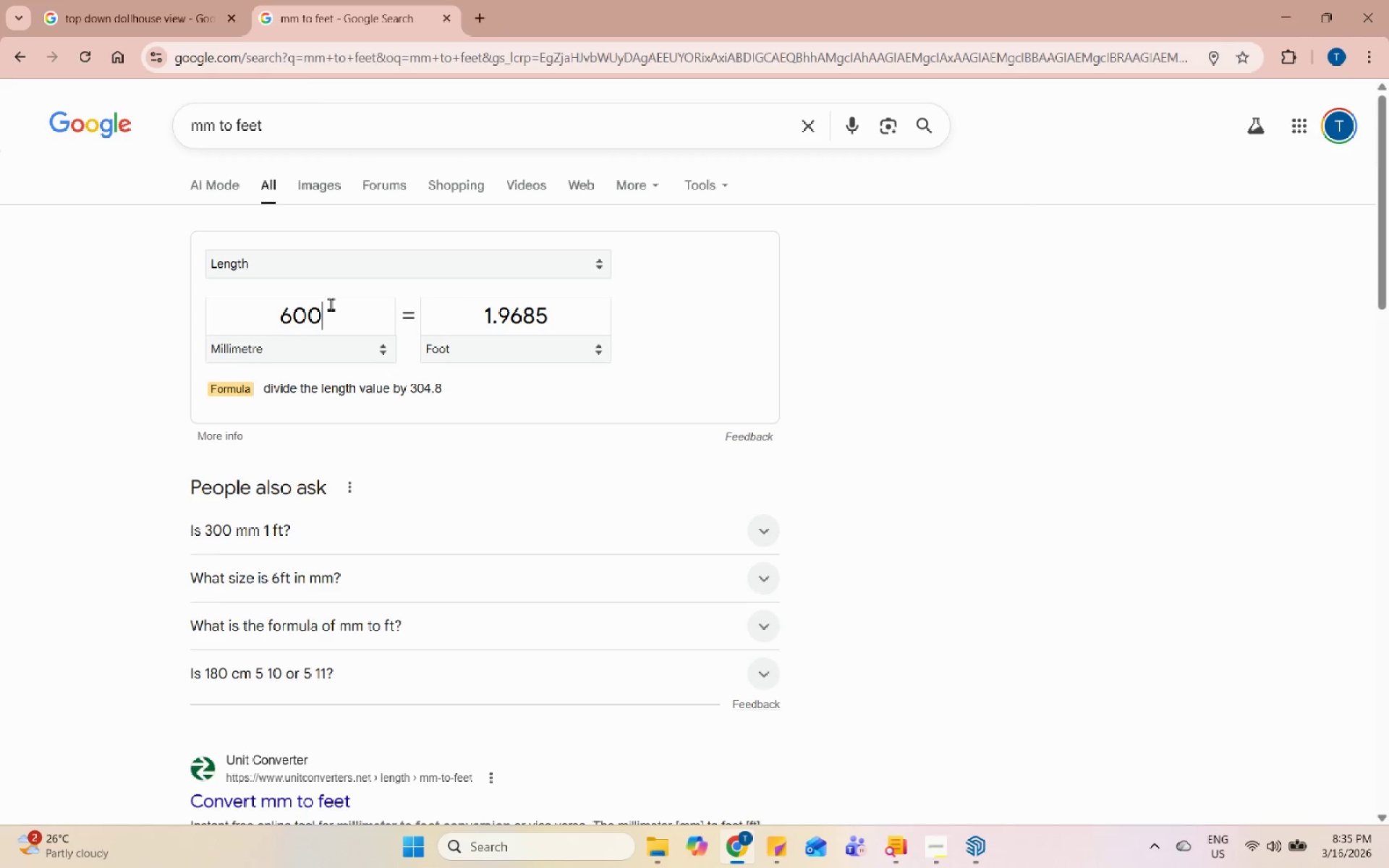 
key(Enter)
 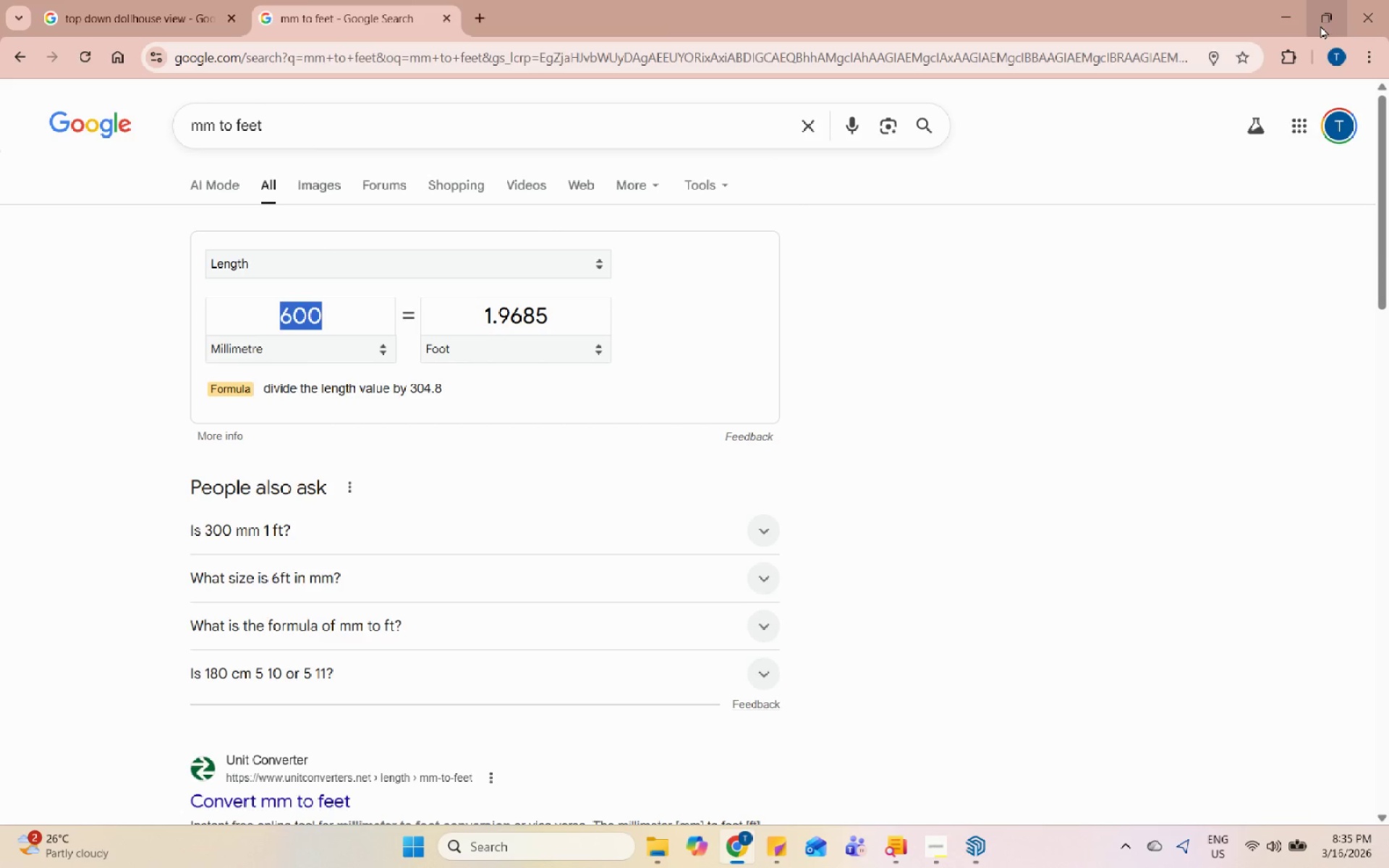 
left_click([1294, 17])
 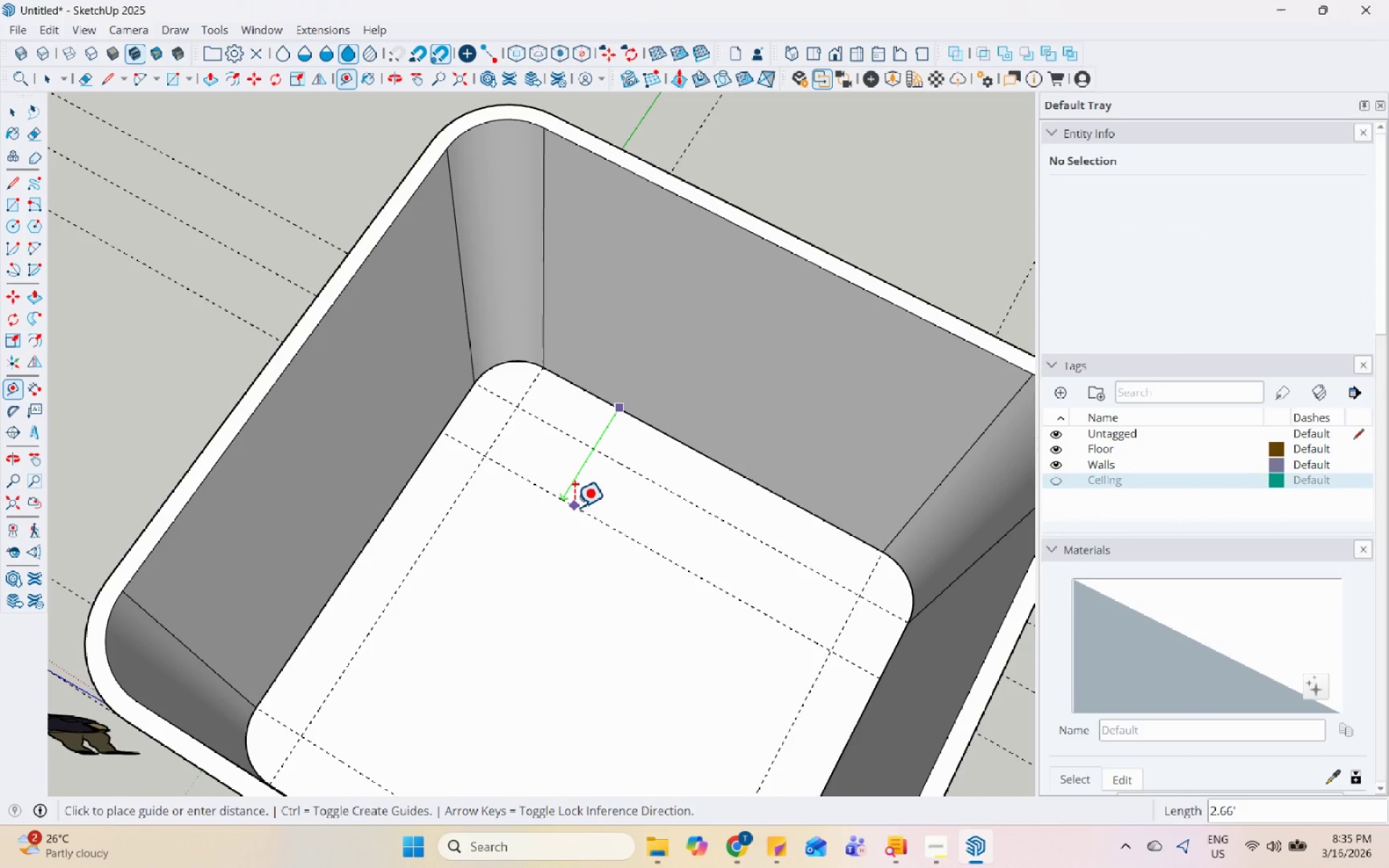 
key(Numpad2)
 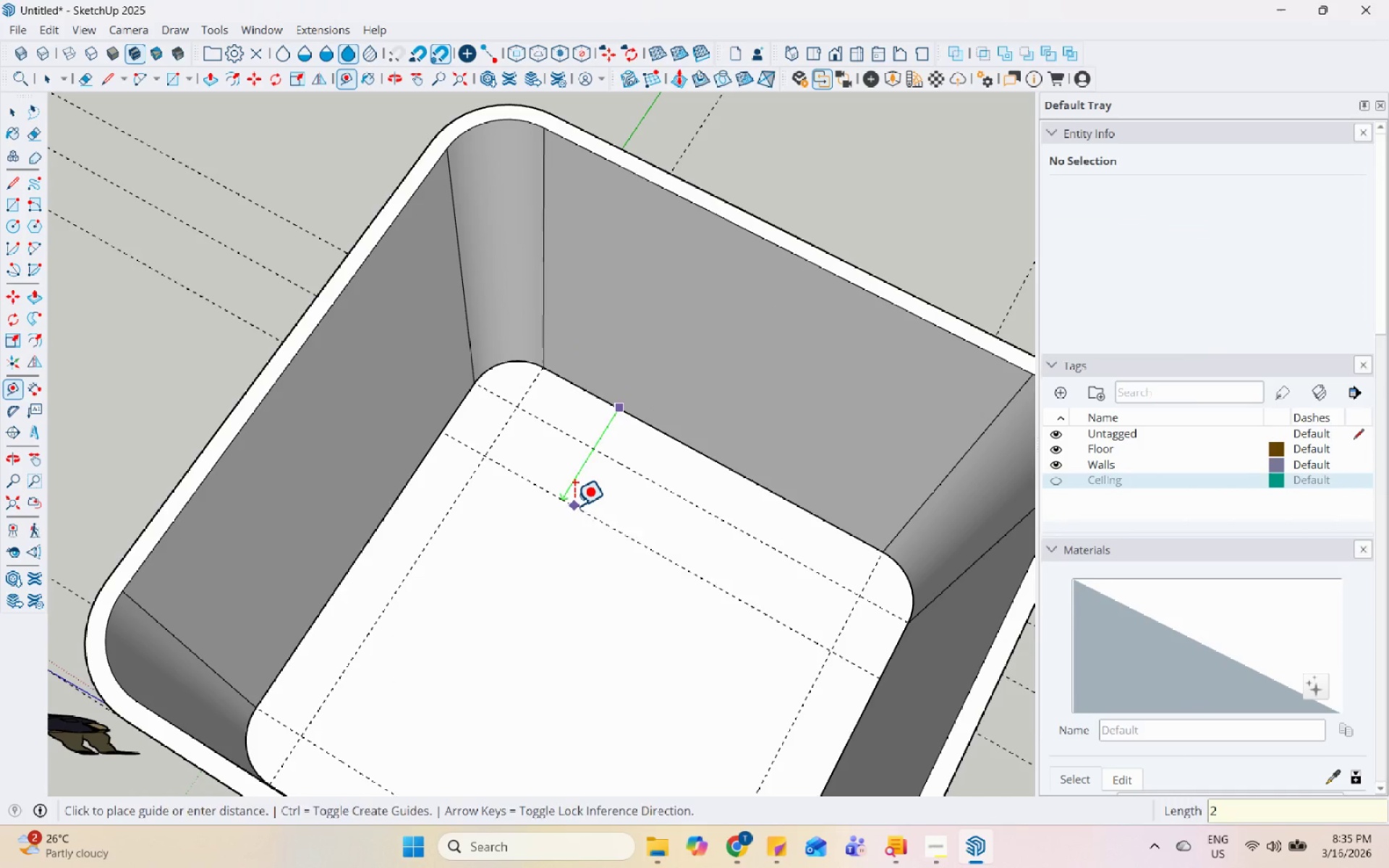 
key(Enter)
 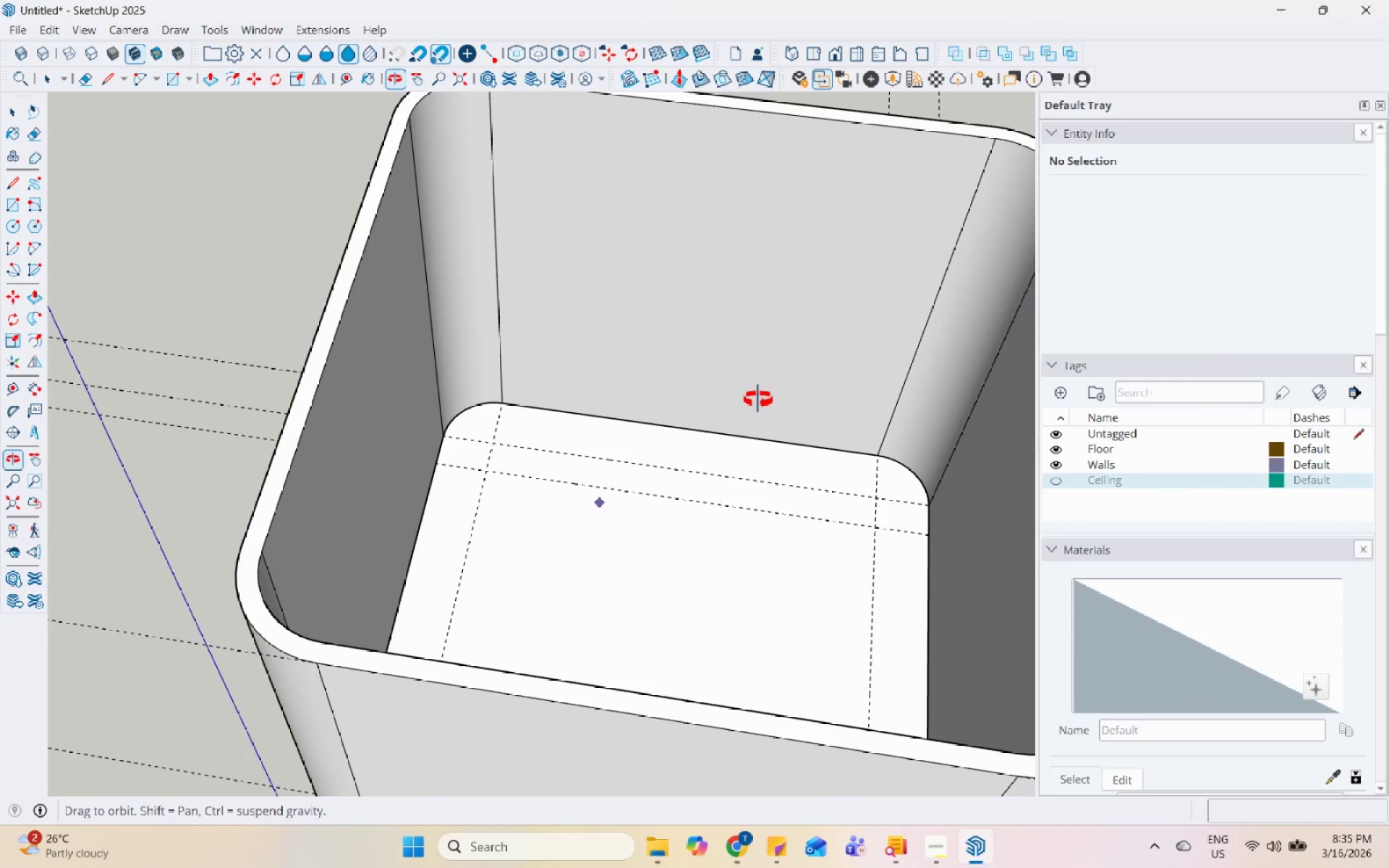 
key(Space)
 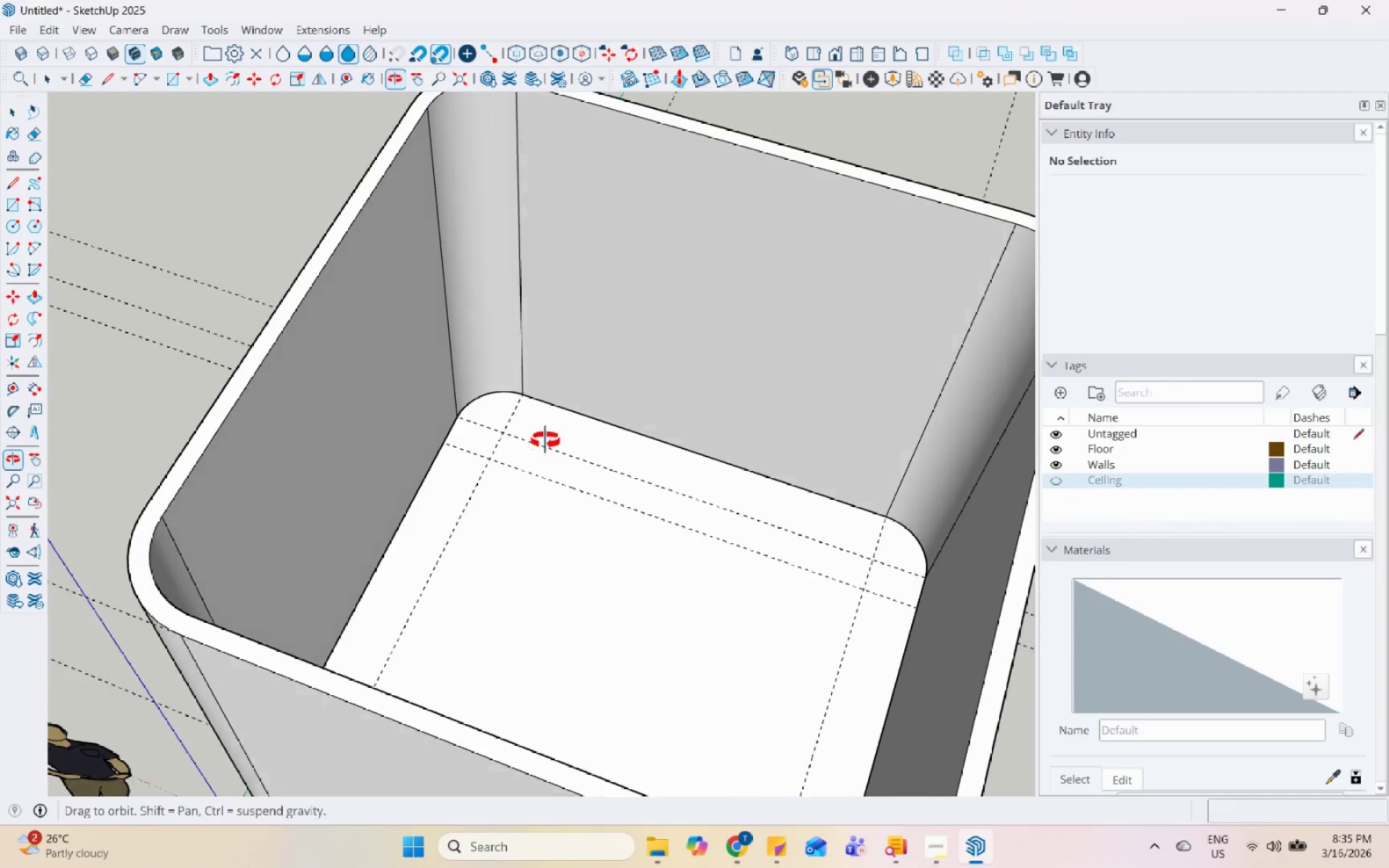 
scroll: coordinate [477, 465], scroll_direction: down, amount: 7.0
 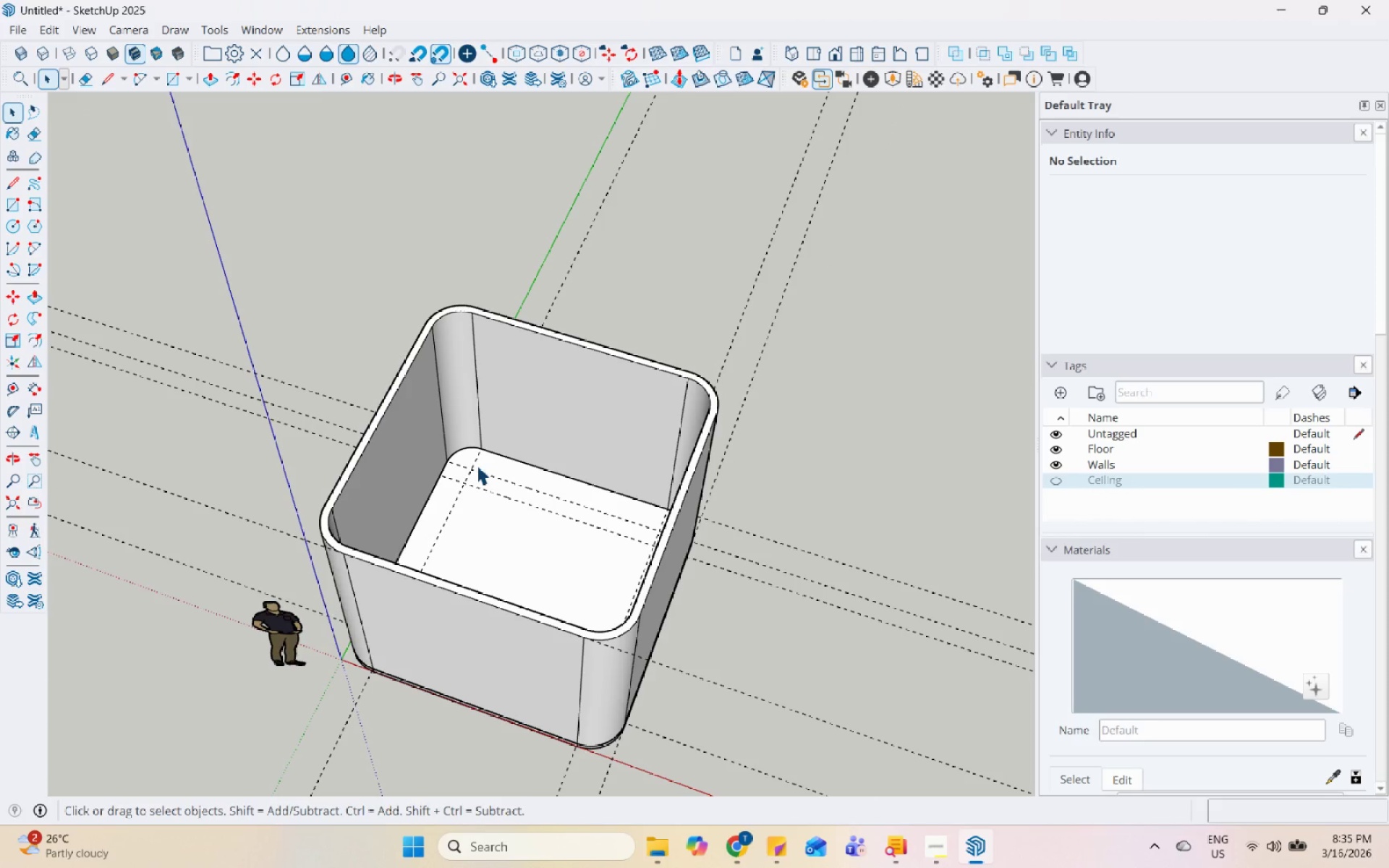 
scroll: coordinate [480, 451], scroll_direction: up, amount: 5.0
 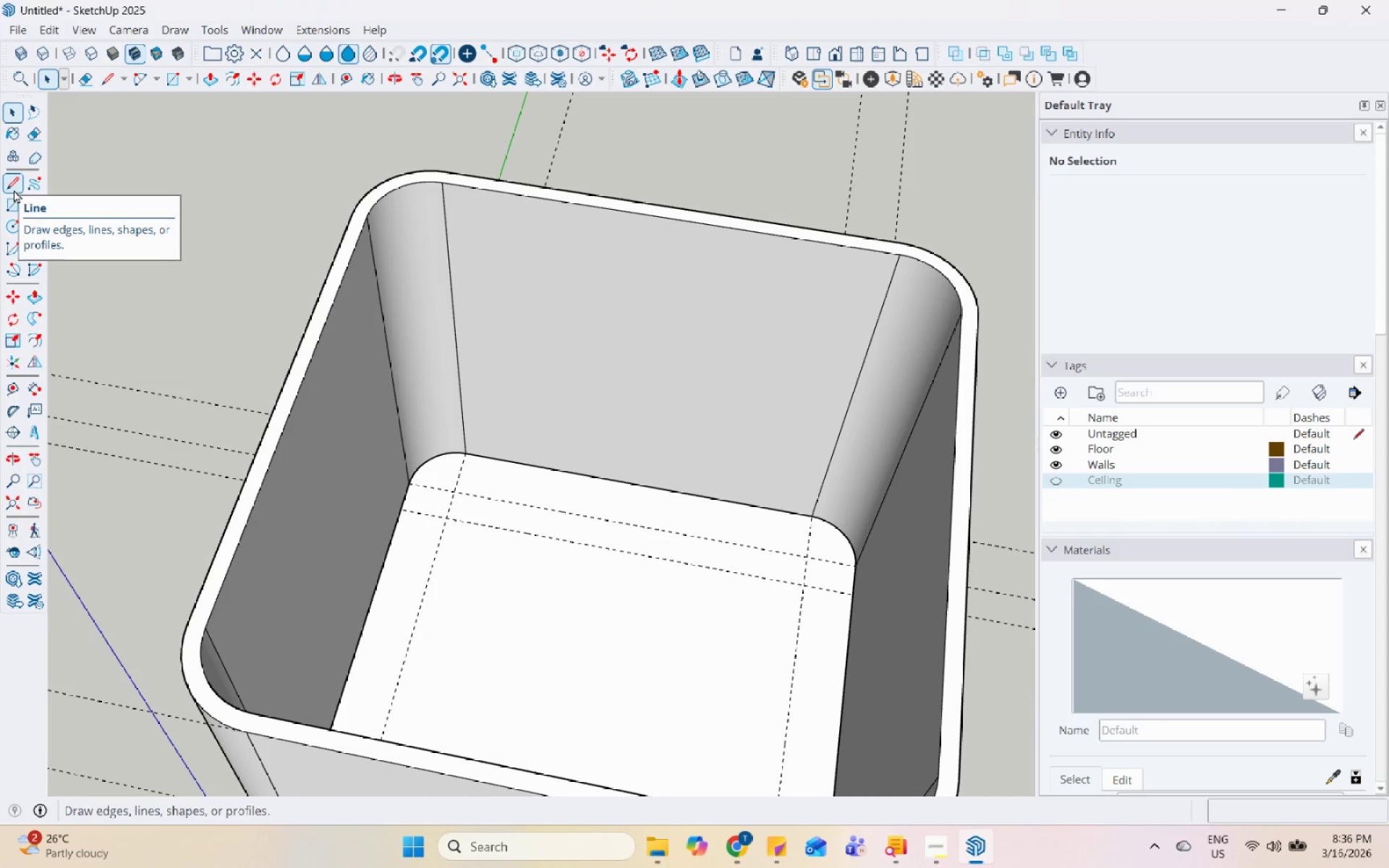 
wait(5.14)
 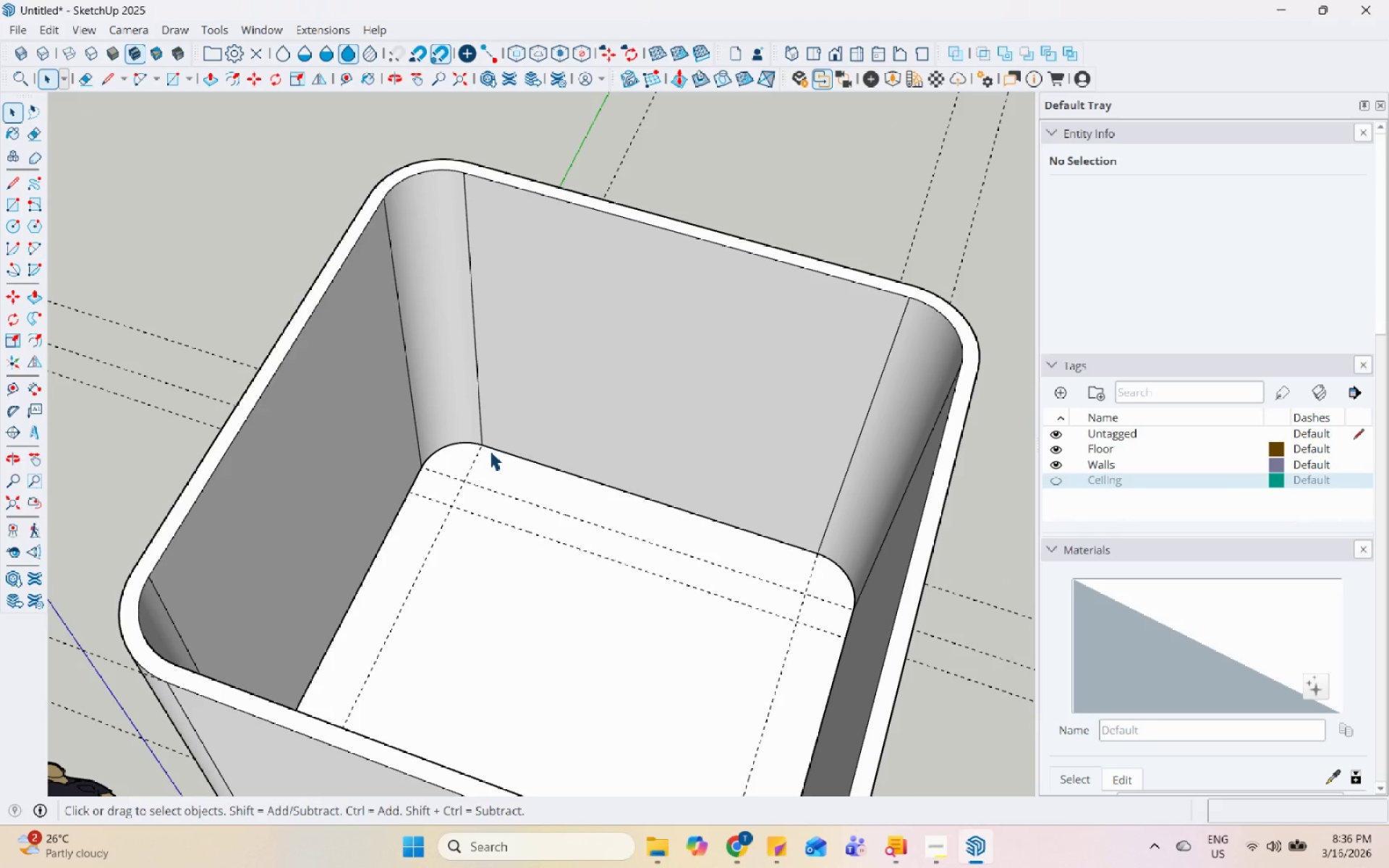 
scroll: coordinate [472, 468], scroll_direction: up, amount: 7.0
 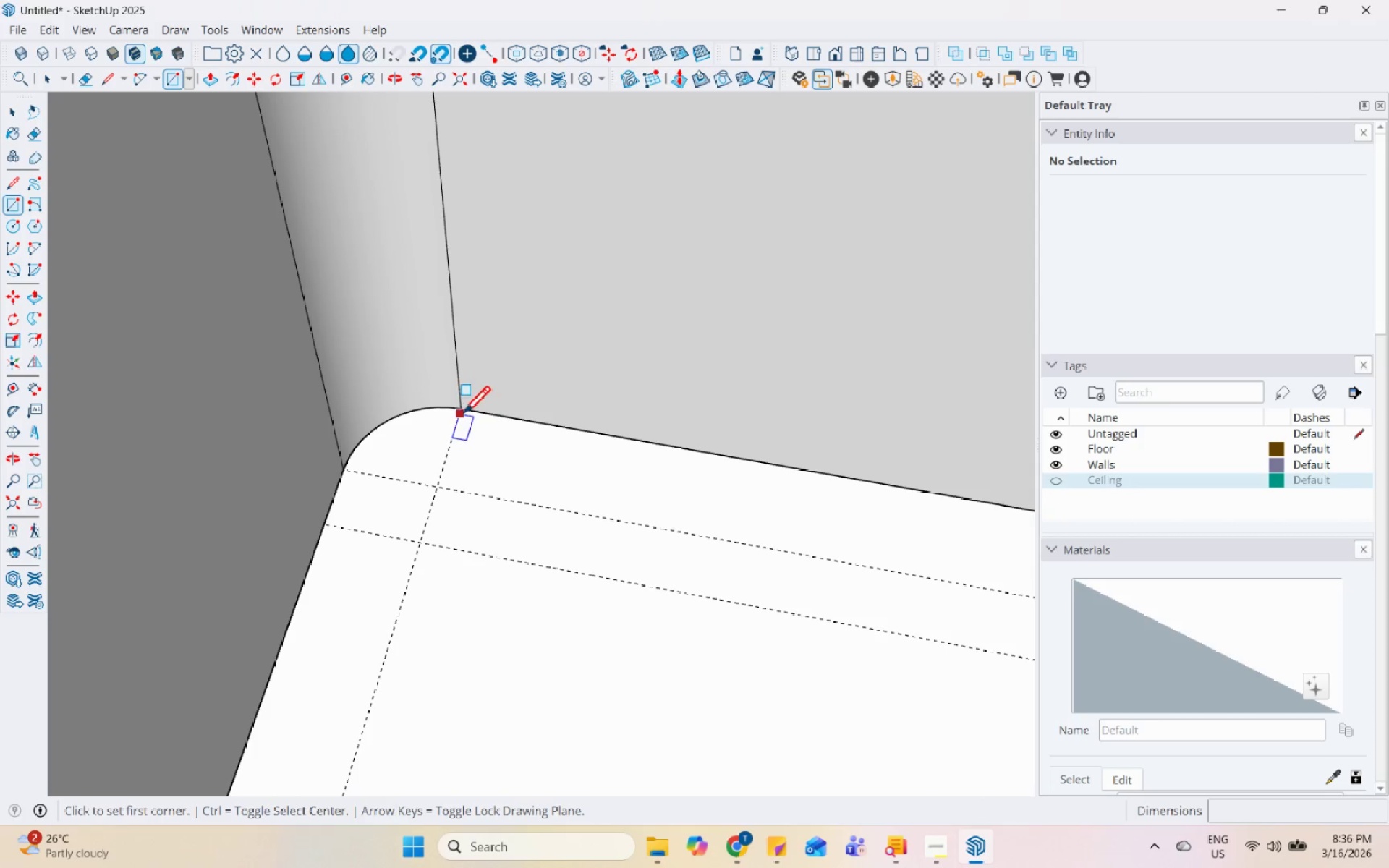 
left_click([463, 415])
 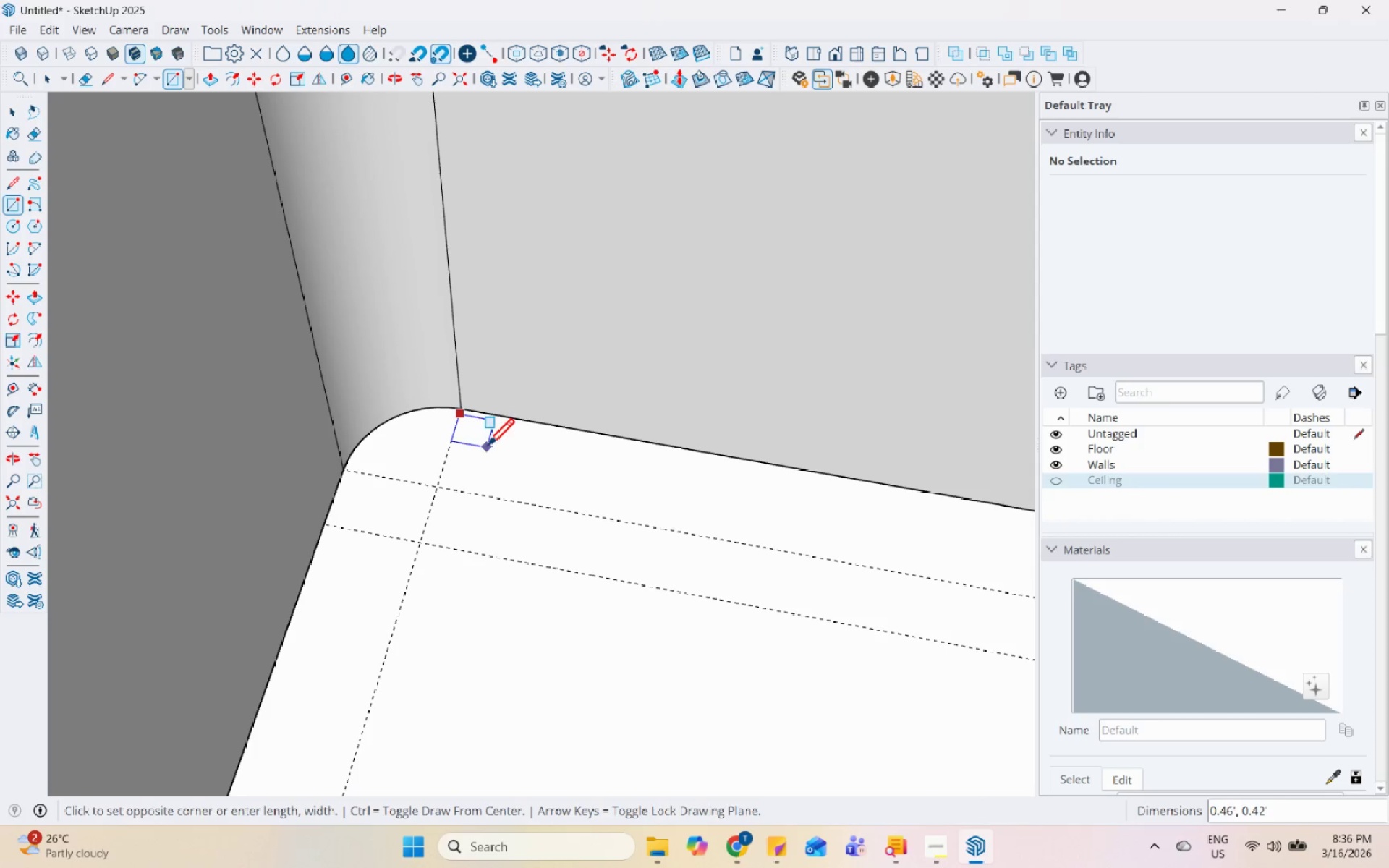 
key(Escape)
 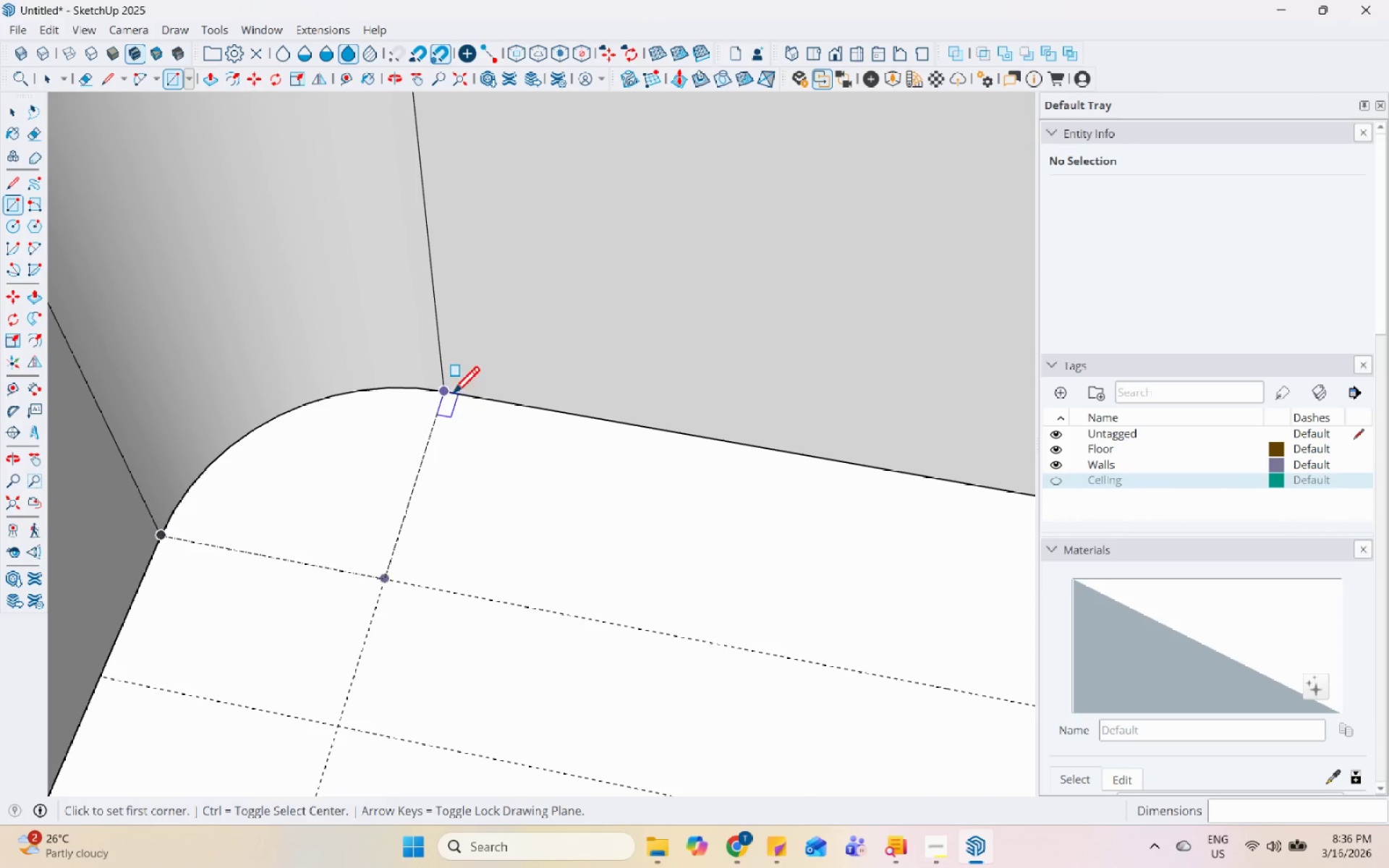 
scroll: coordinate [471, 448], scroll_direction: up, amount: 8.0
 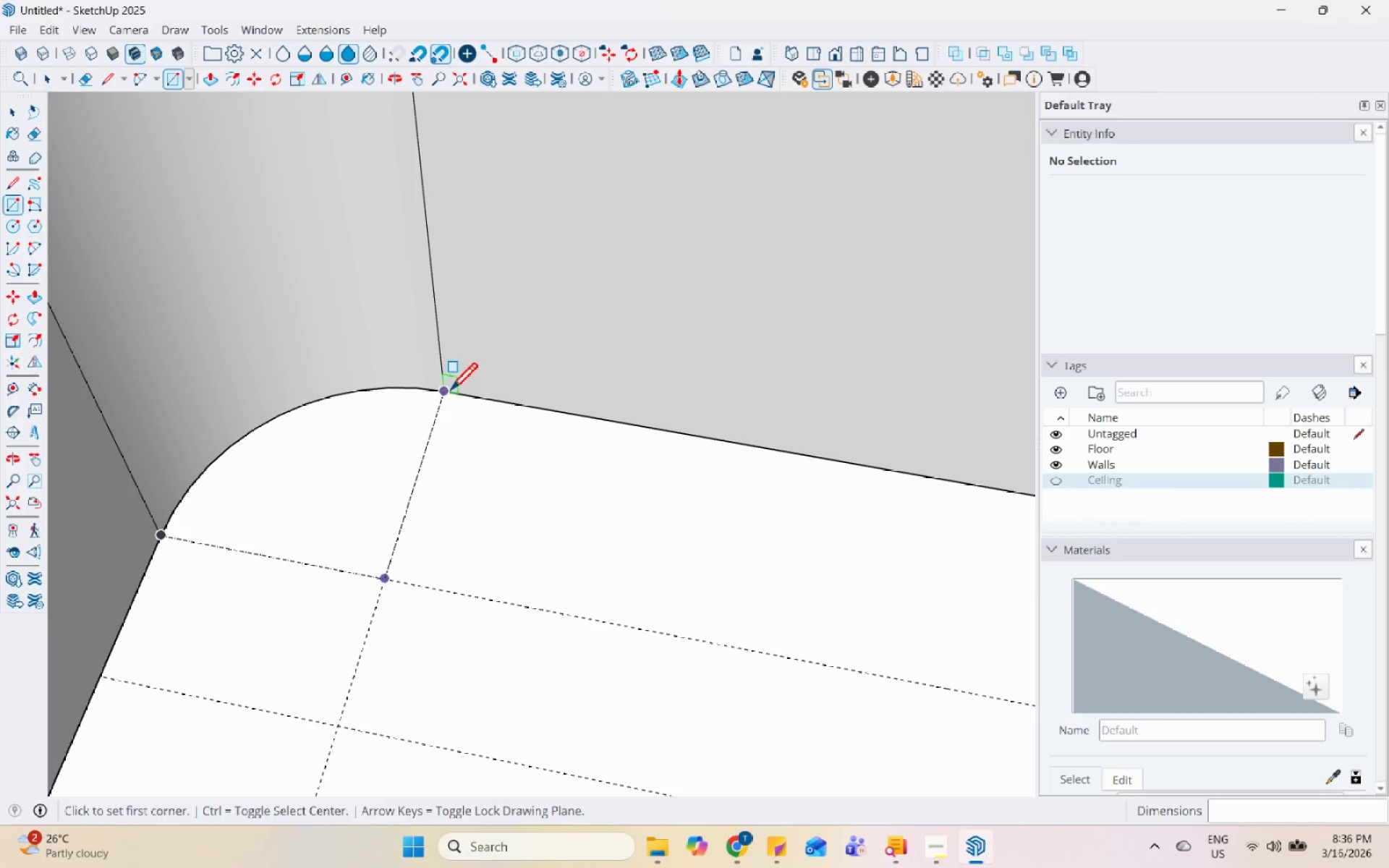 
left_click([449, 392])
 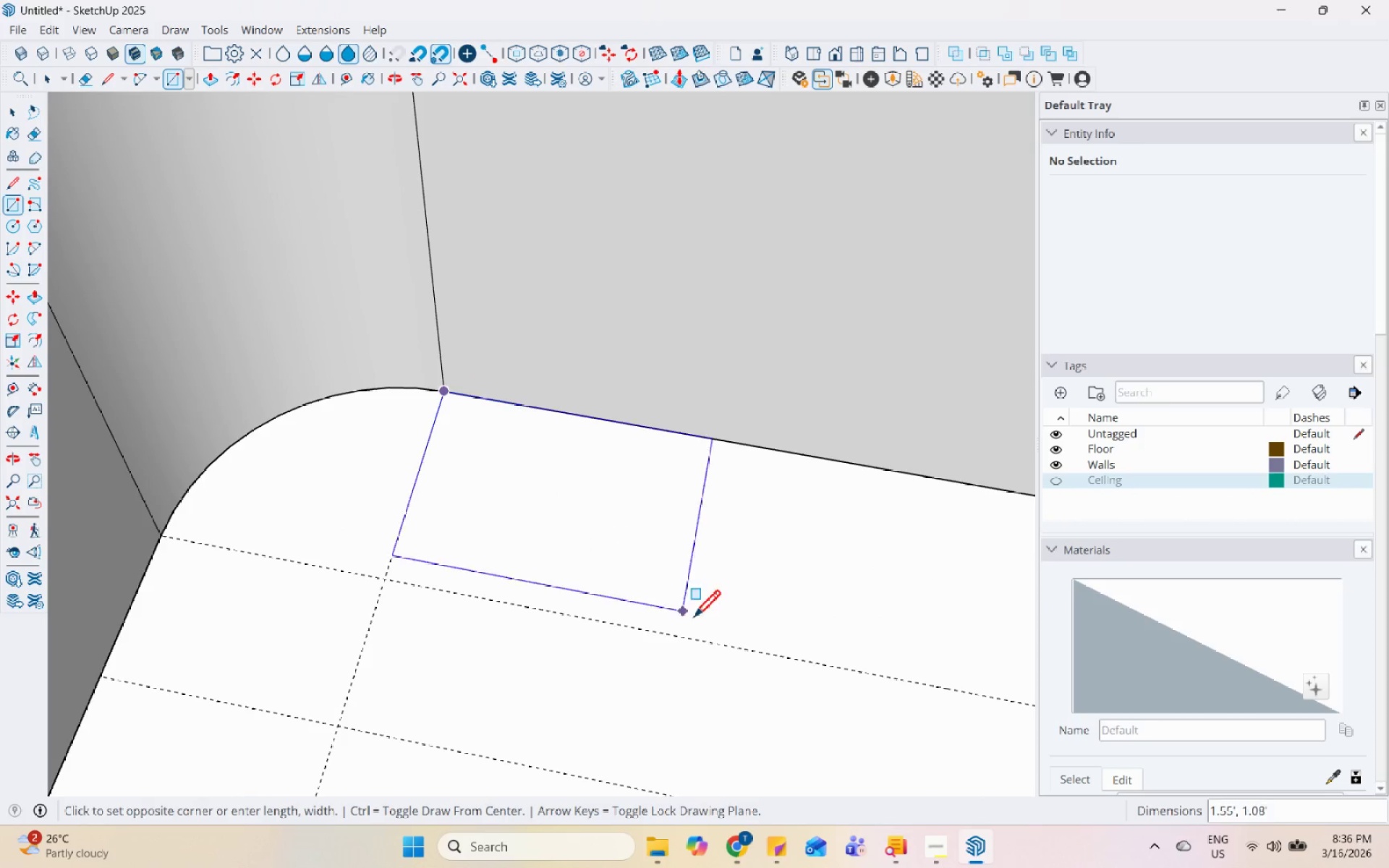 
scroll: coordinate [707, 603], scroll_direction: down, amount: 10.0
 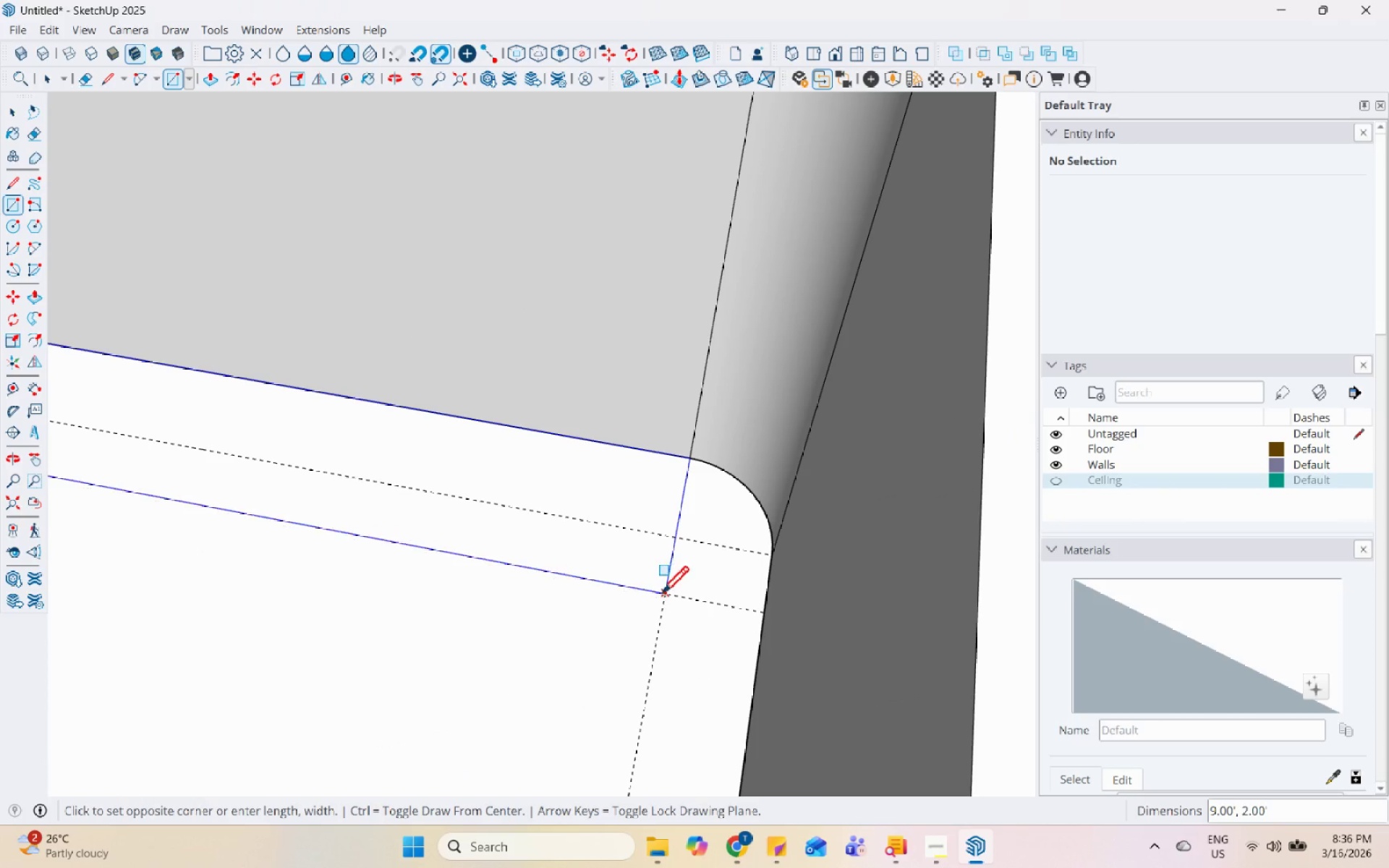 
left_click([661, 595])
 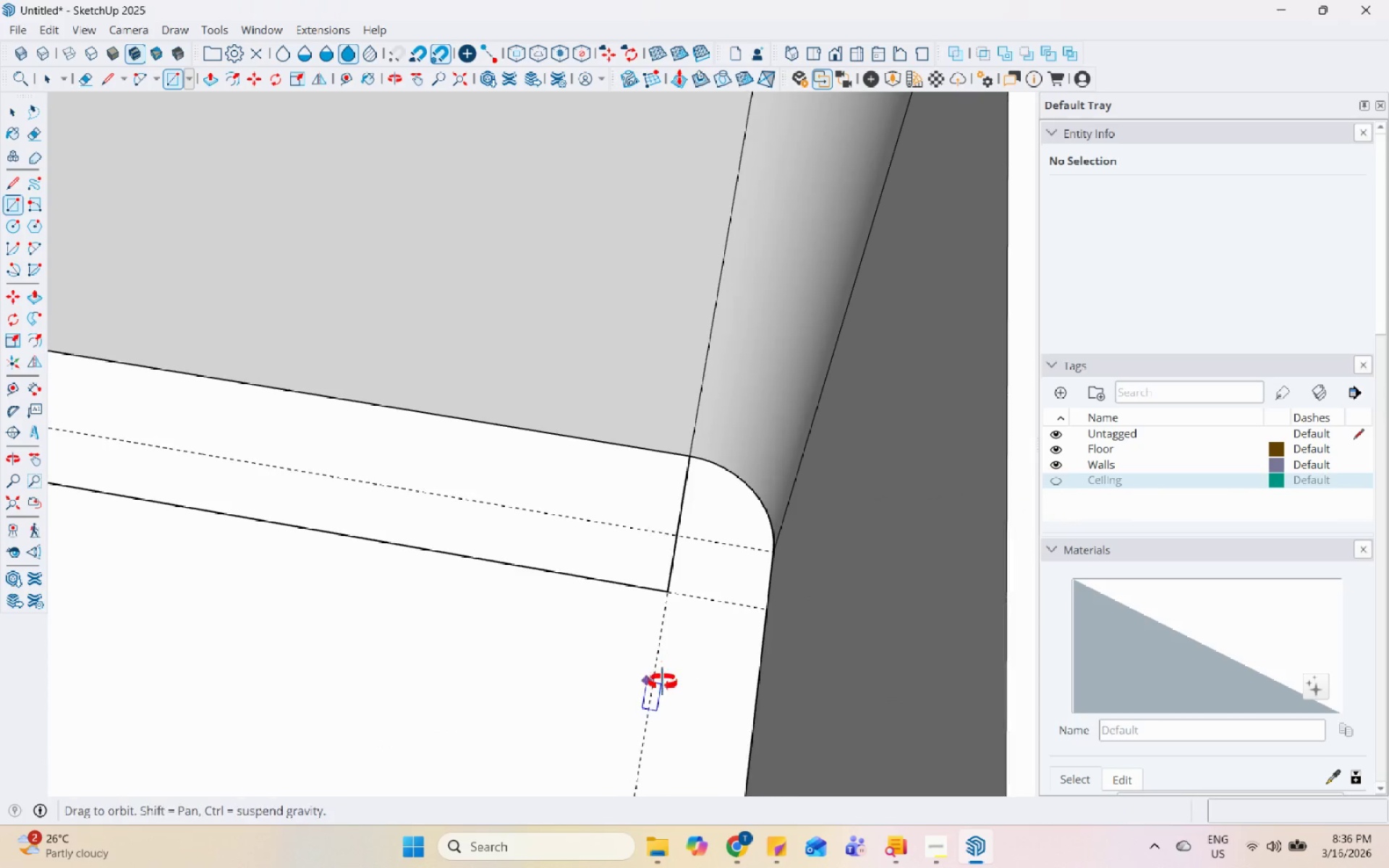 
key(Space)
 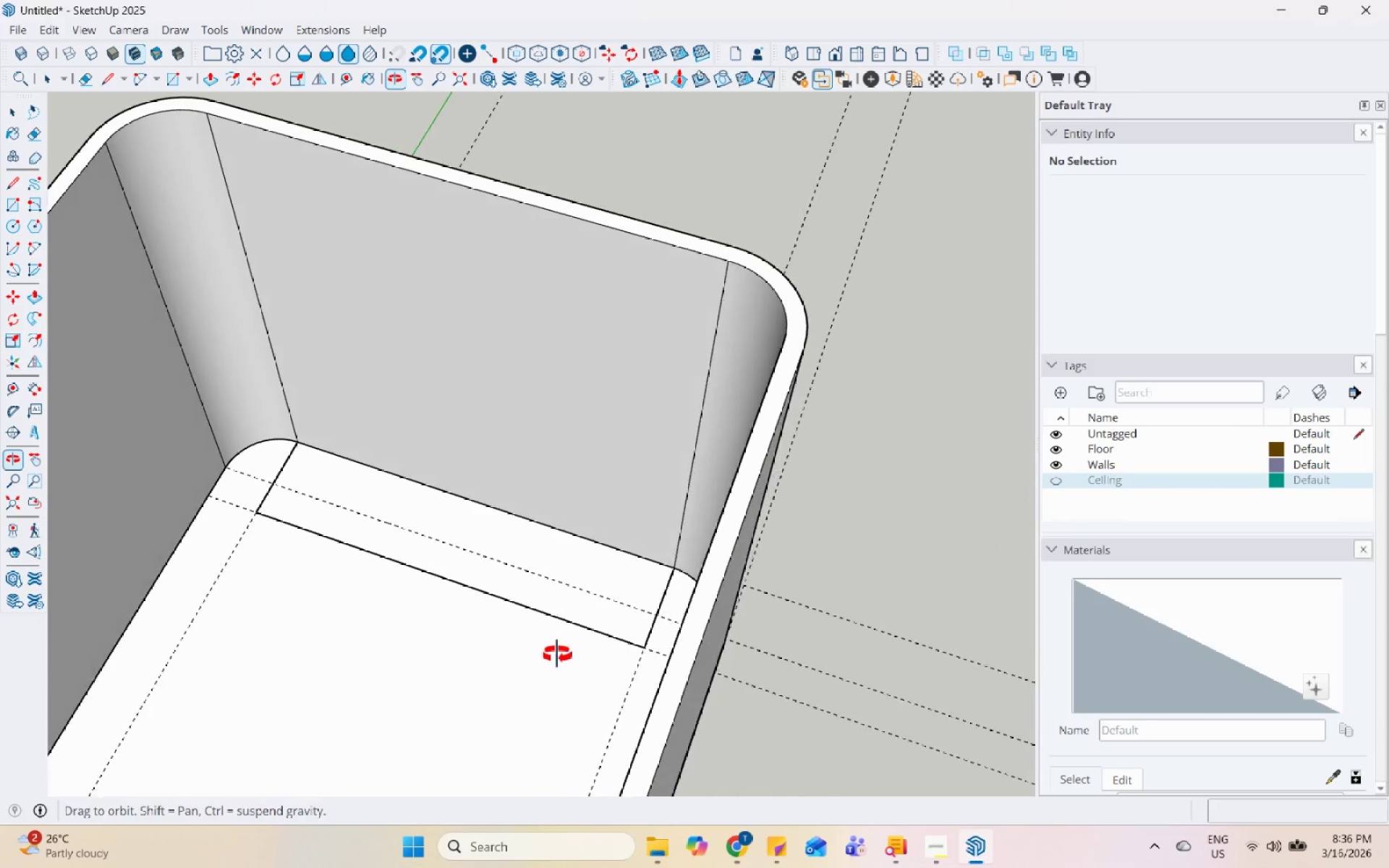 
scroll: coordinate [697, 727], scroll_direction: down, amount: 11.0
 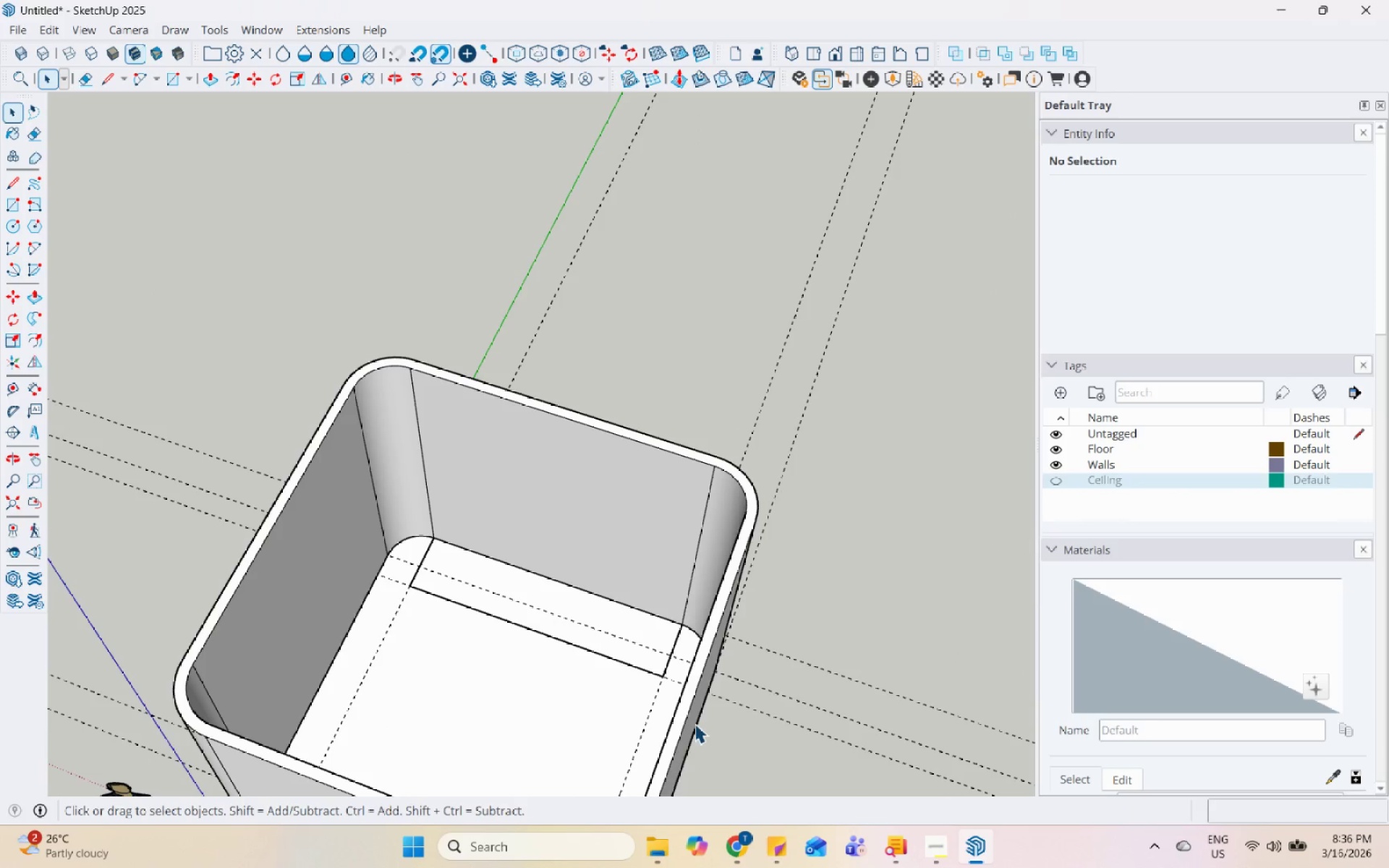 
scroll: coordinate [446, 628], scroll_direction: up, amount: 5.0
 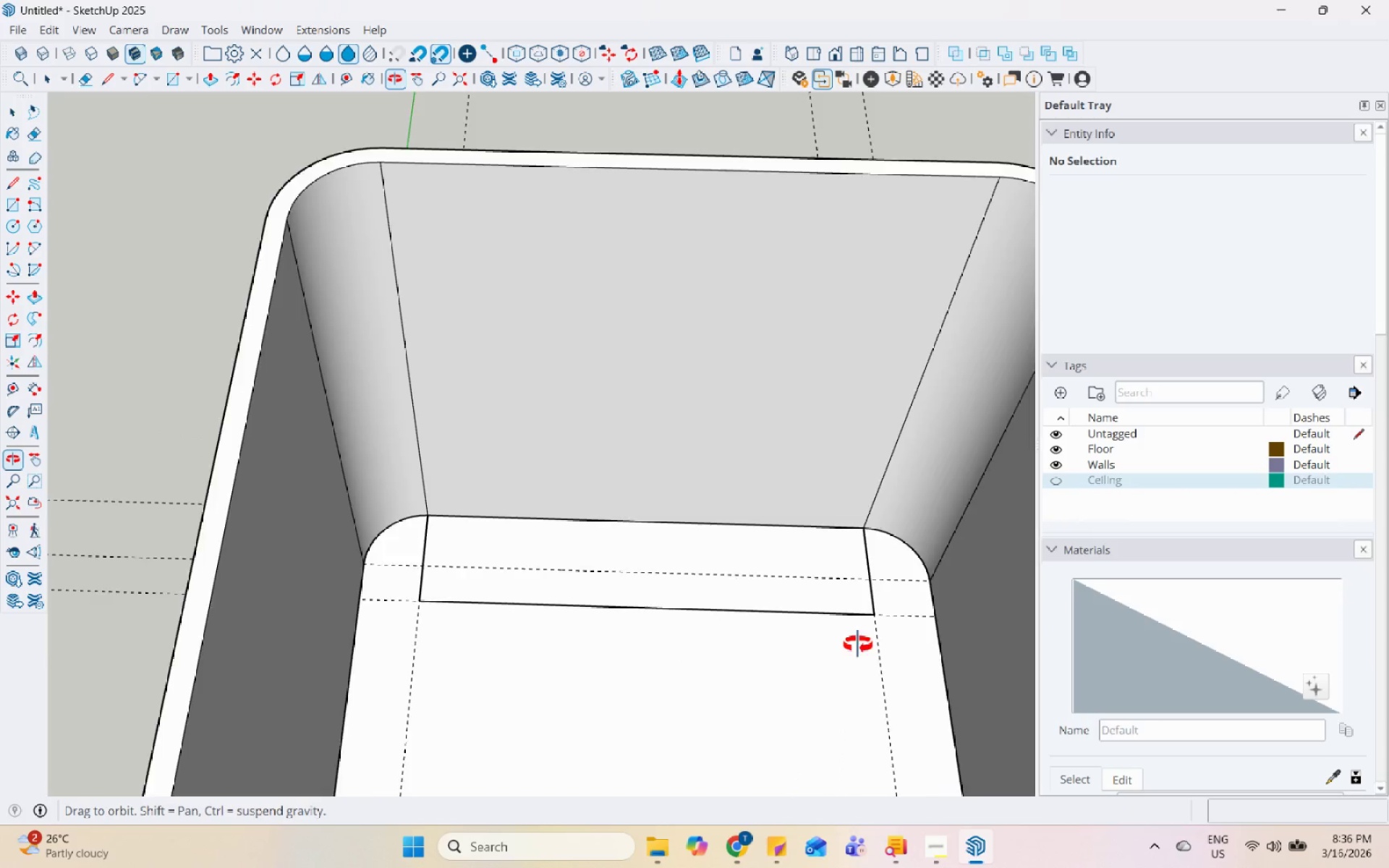 
scroll: coordinate [702, 624], scroll_direction: down, amount: 4.0
 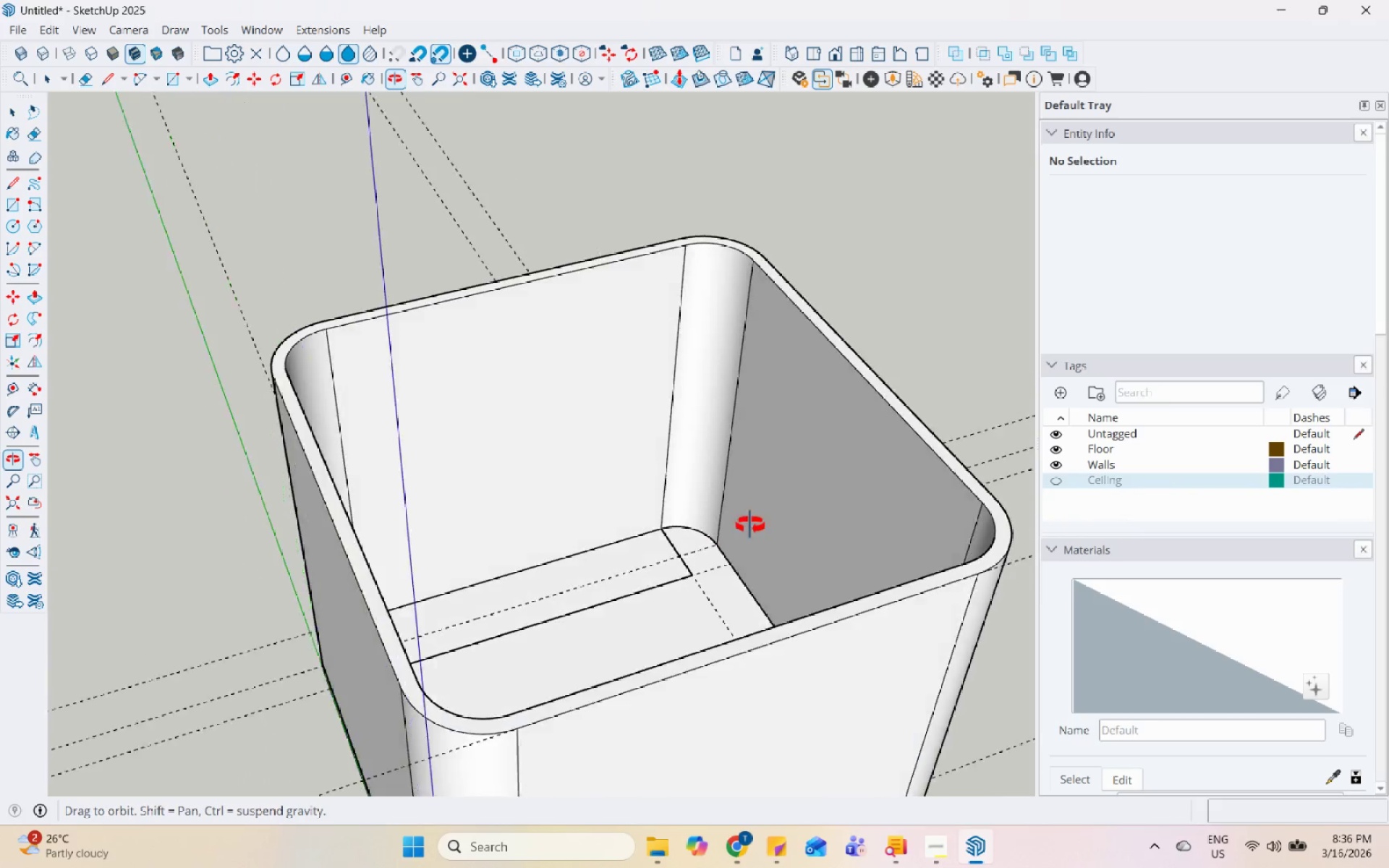 
scroll: coordinate [213, 566], scroll_direction: up, amount: 11.0
 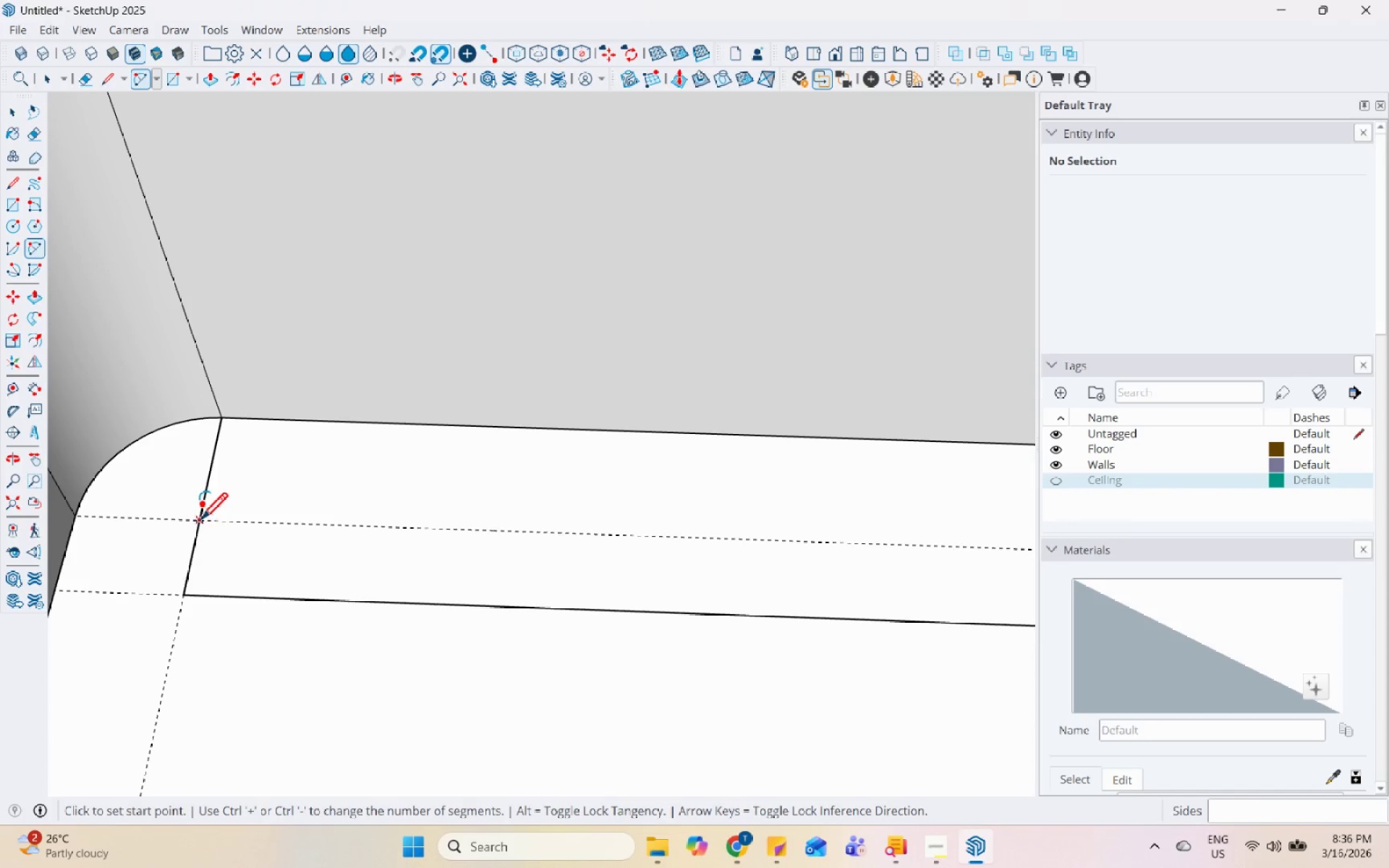 
left_click([201, 520])
 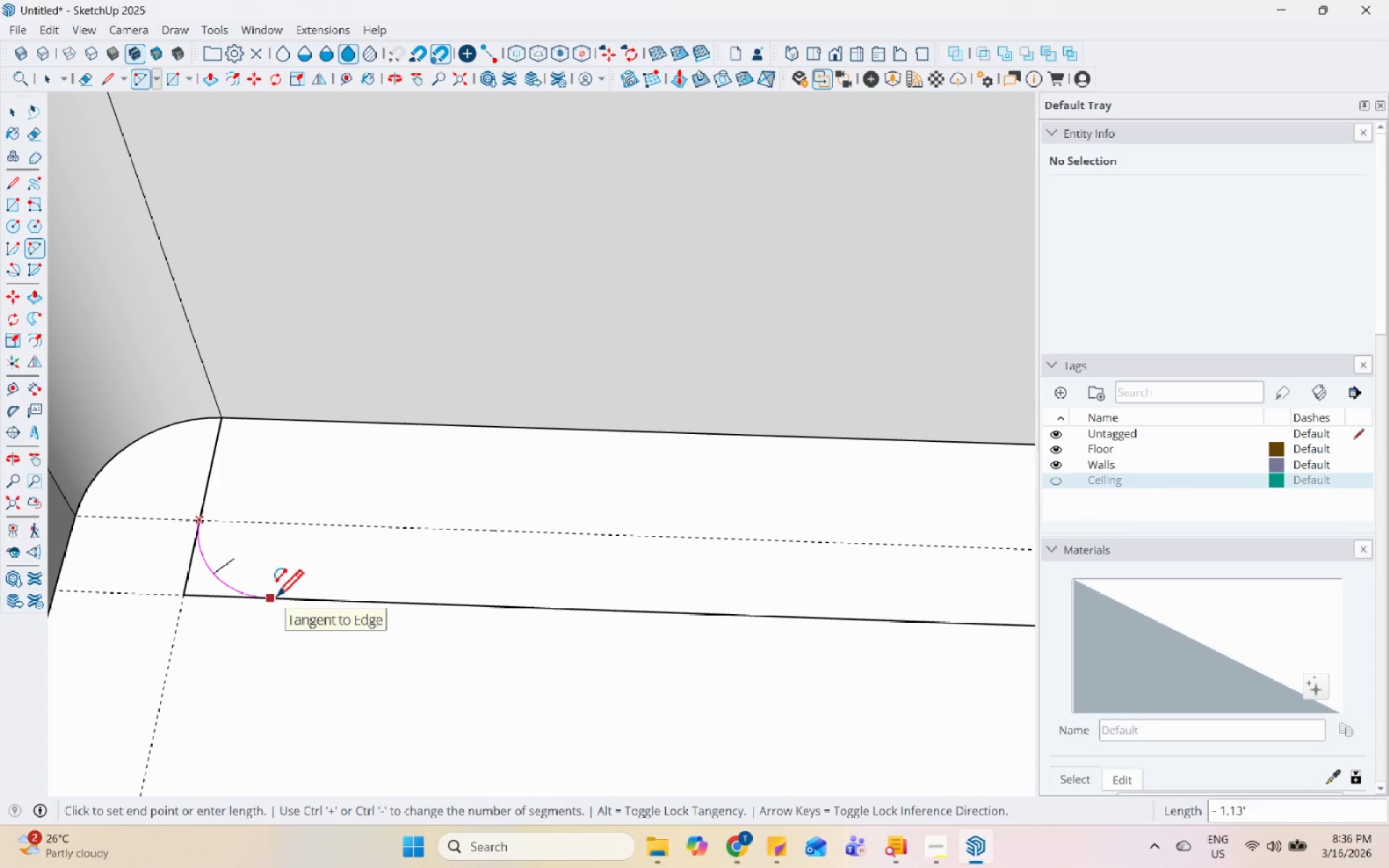 
left_click([276, 599])
 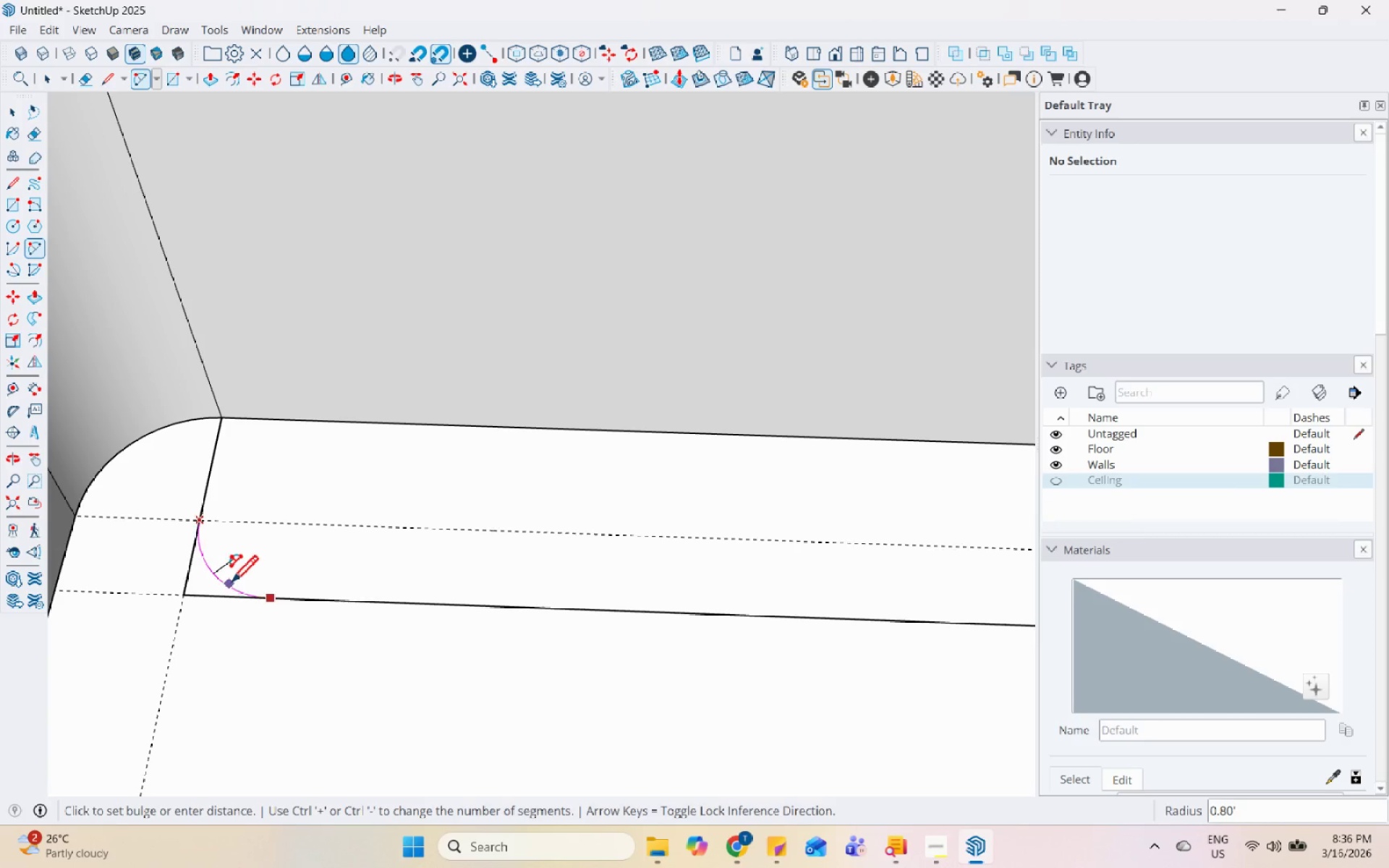 
left_click([226, 587])
 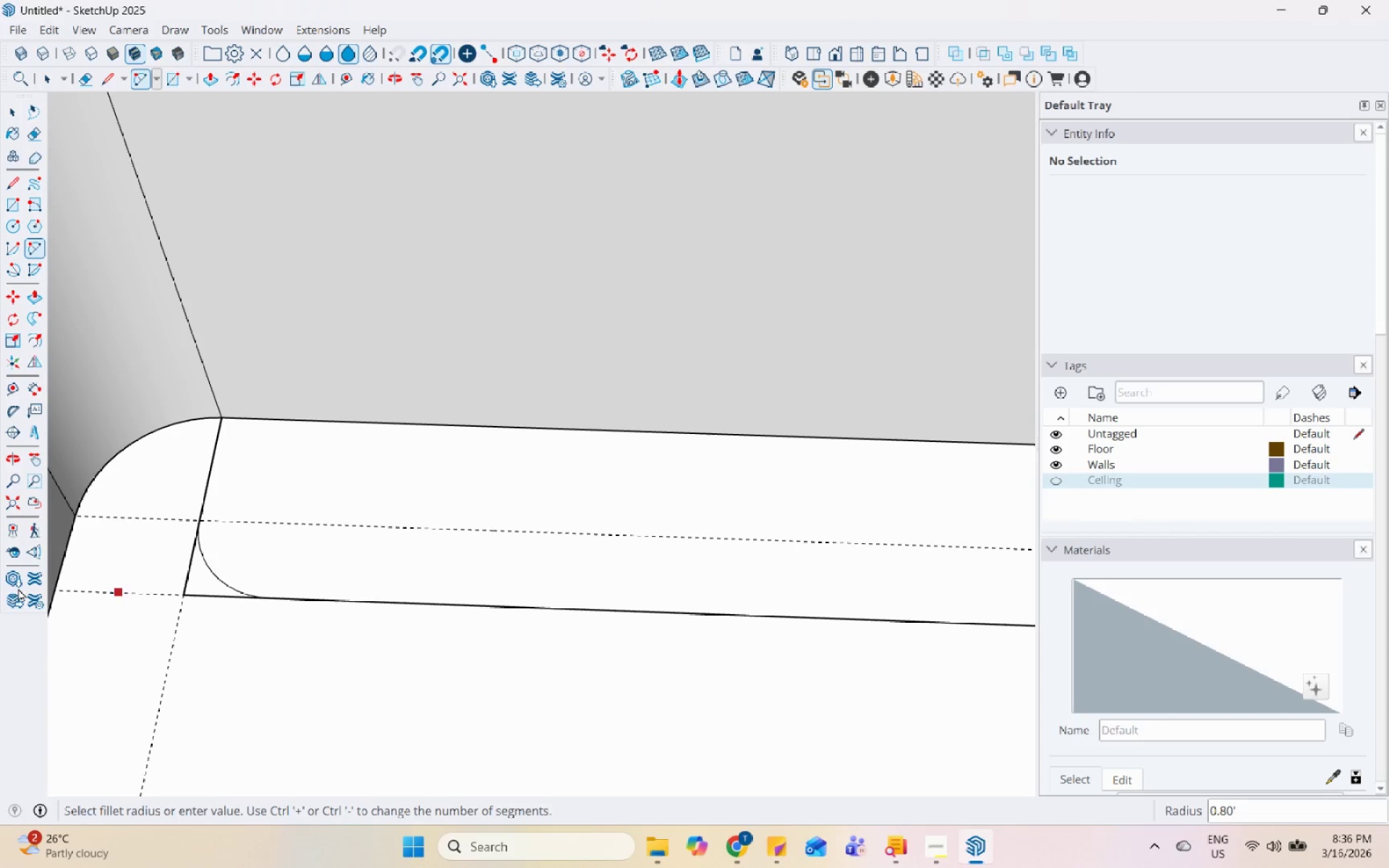 
scroll: coordinate [608, 579], scroll_direction: down, amount: 8.0
 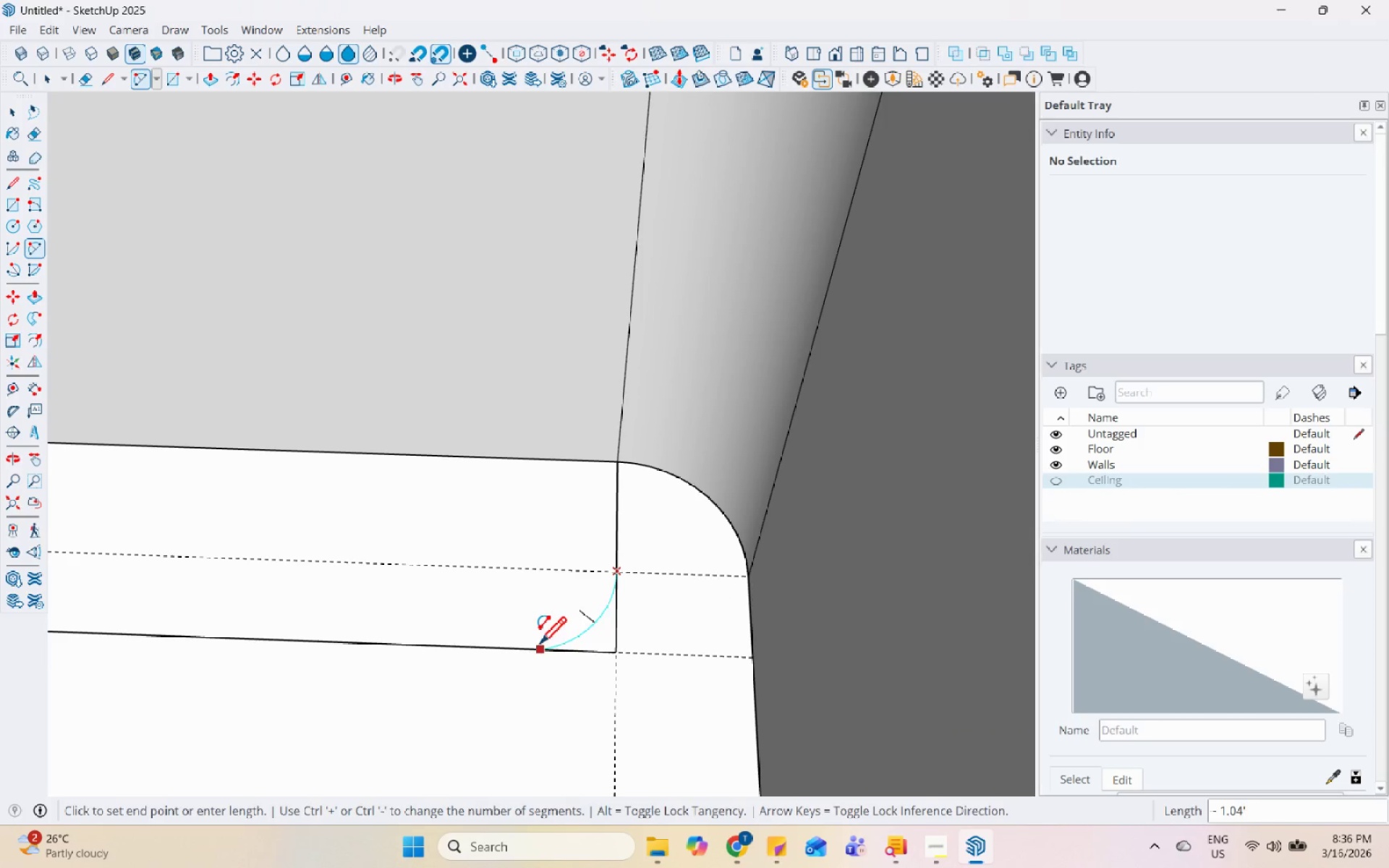 
left_click([519, 652])
 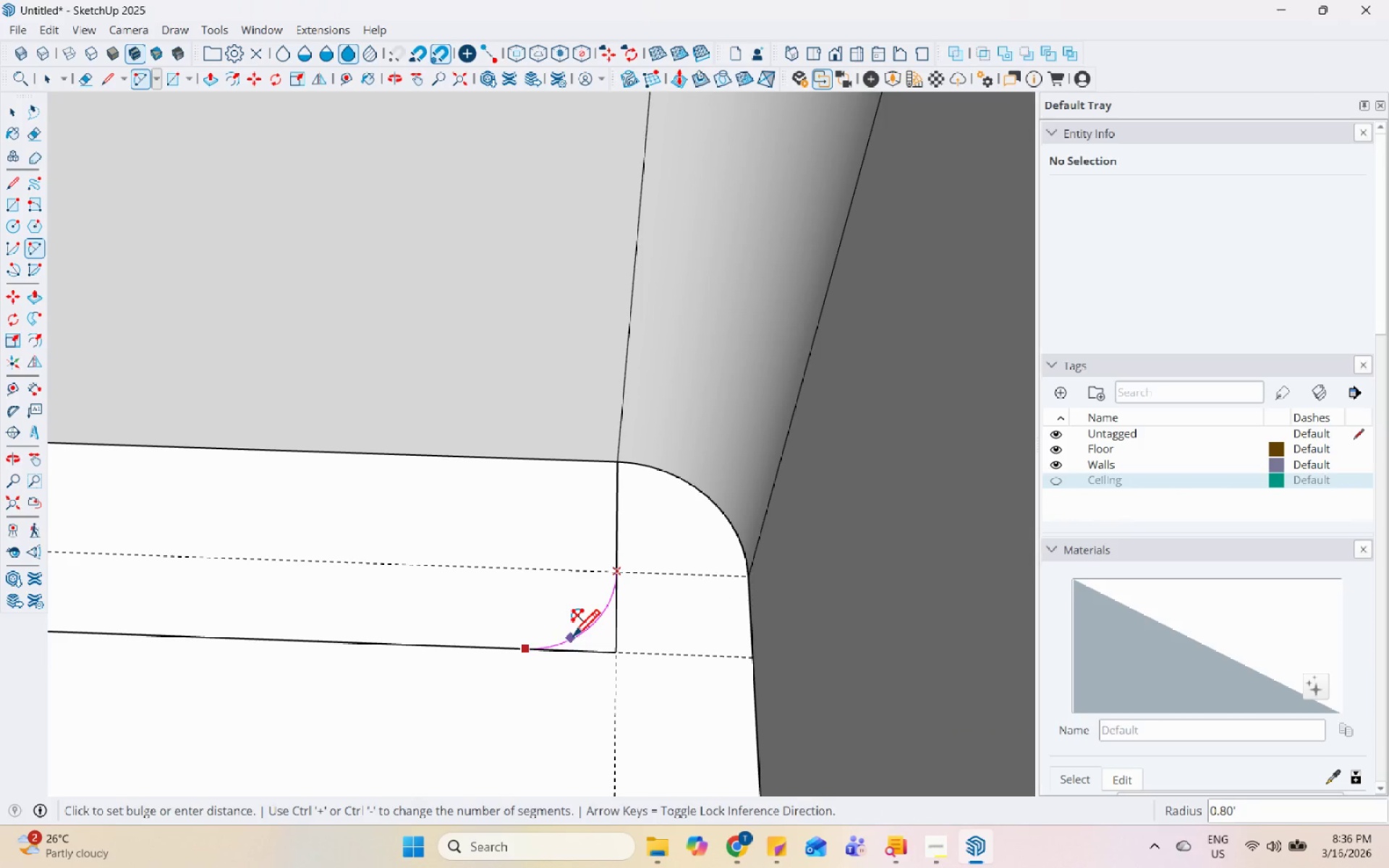 
scroll: coordinate [646, 591], scroll_direction: down, amount: 6.0
 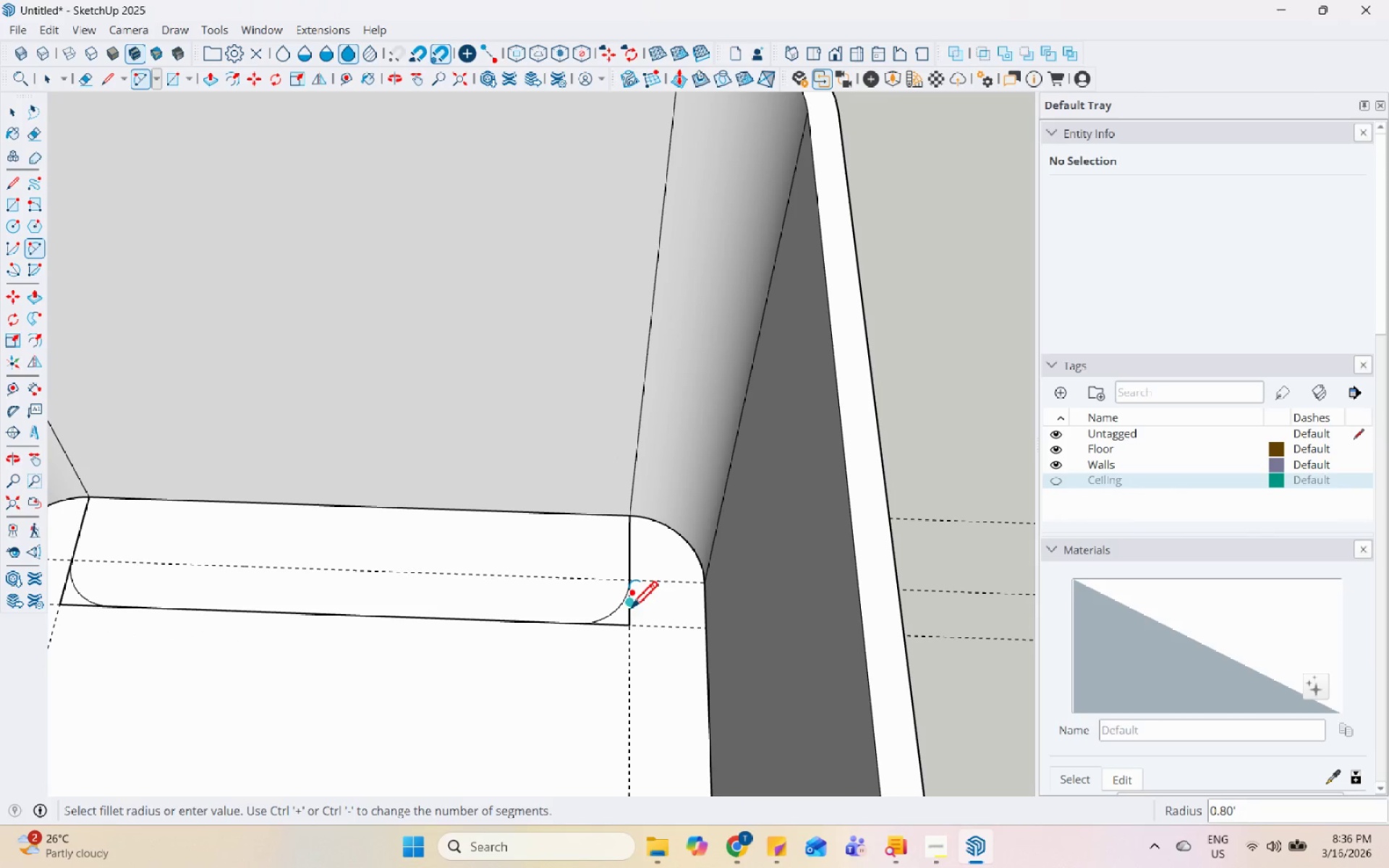 
key(Space)
 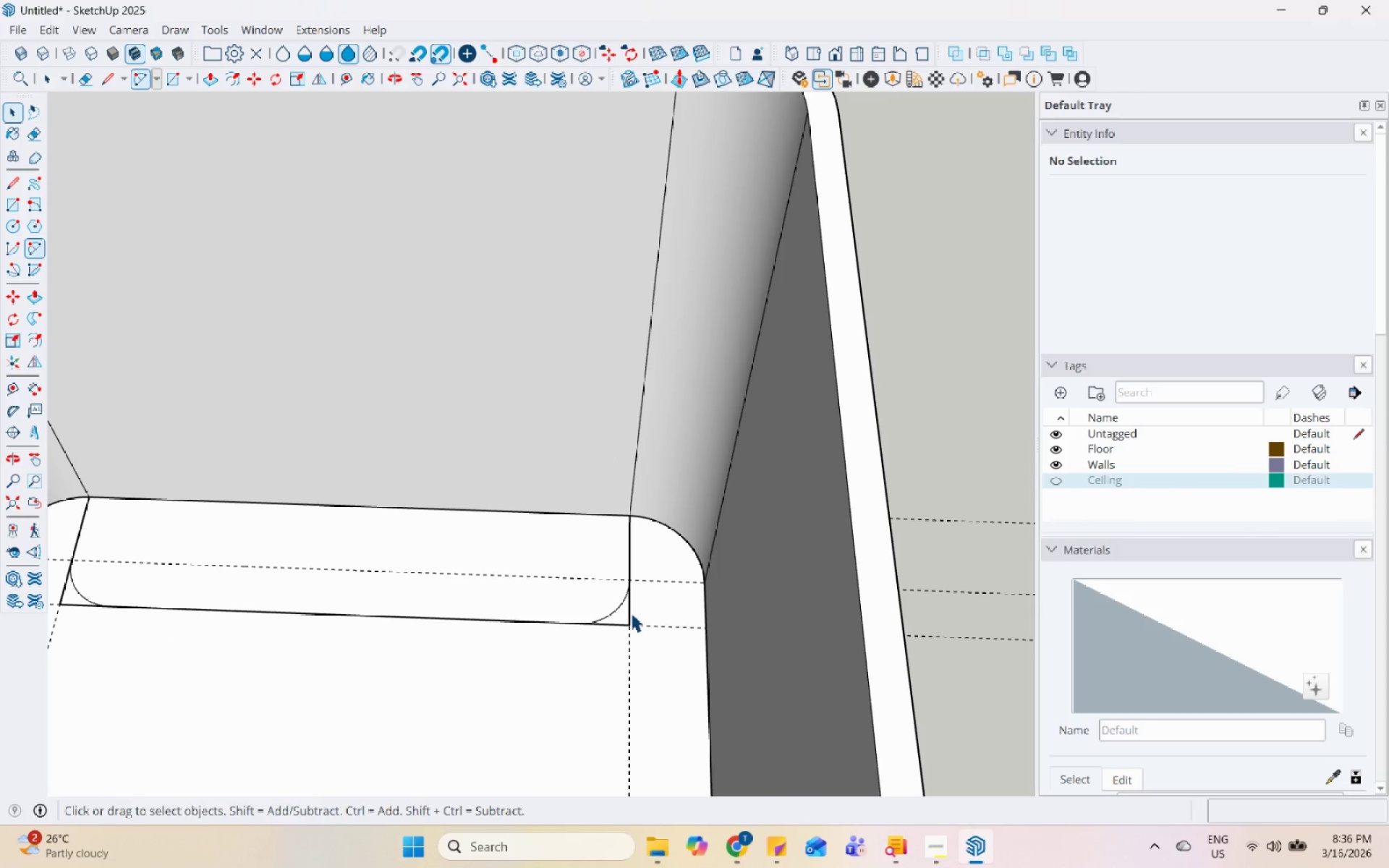 
left_click([630, 613])
 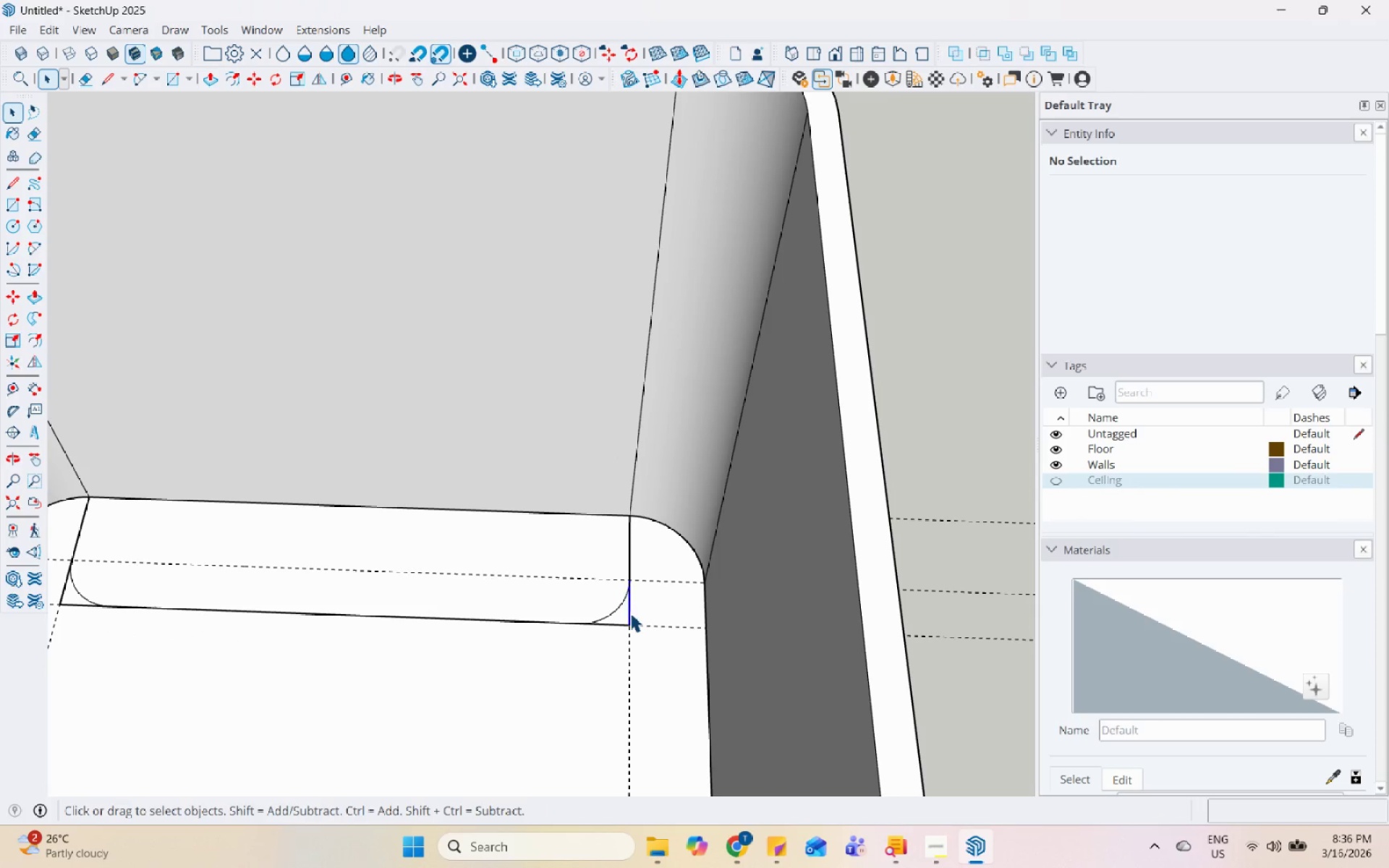 
right_click([630, 613])
 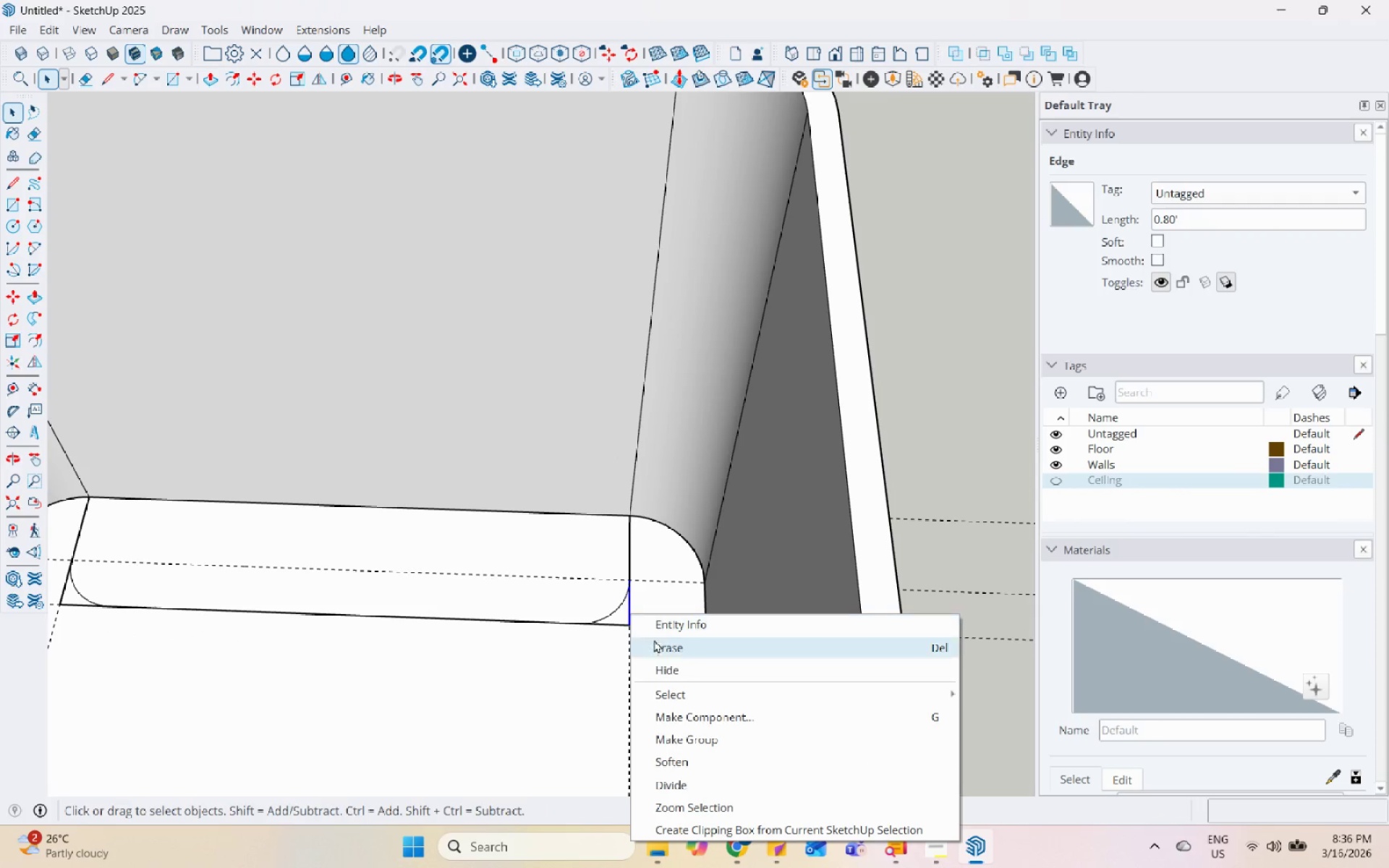 
left_click([655, 646])
 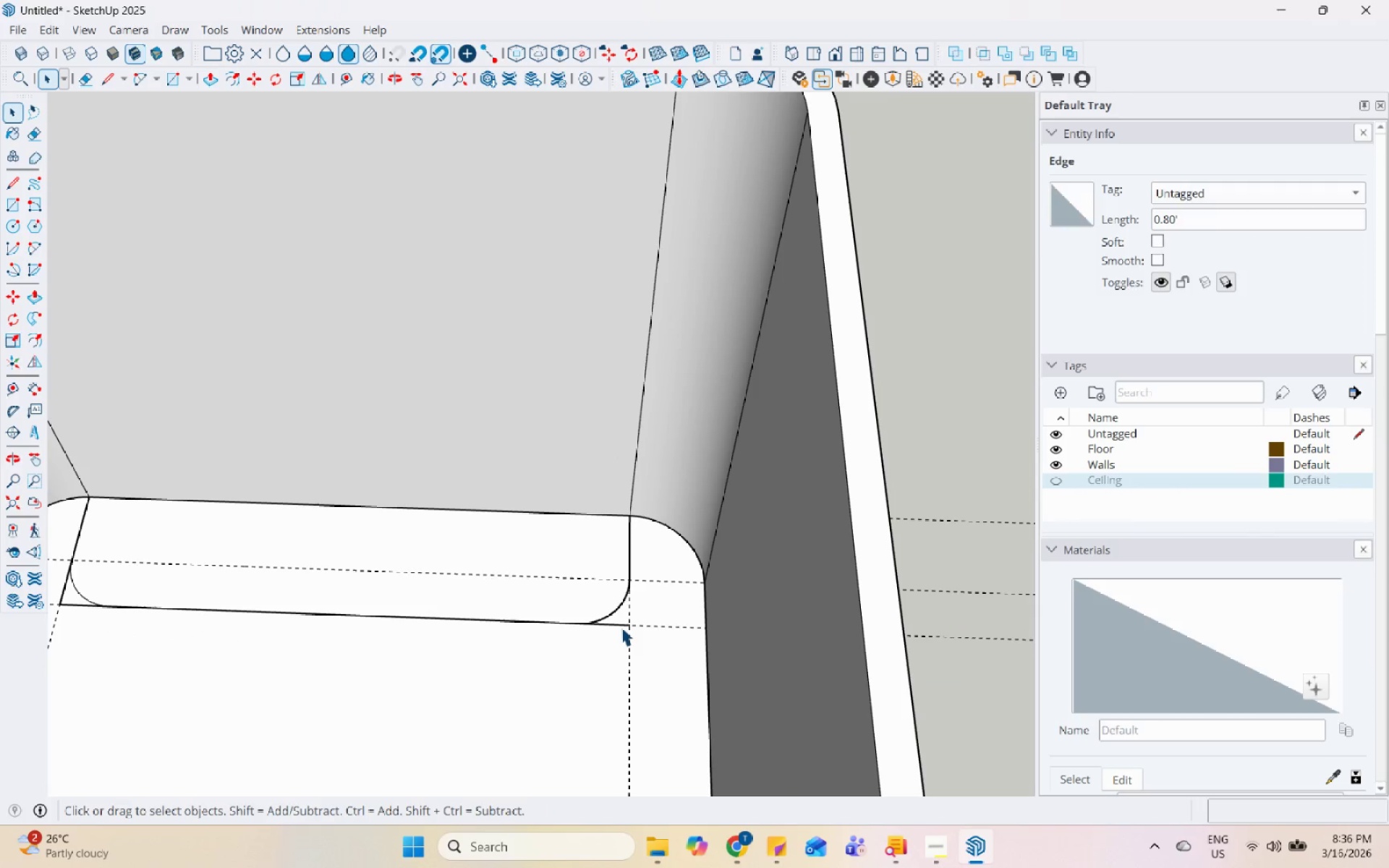 
left_click([620, 625])
 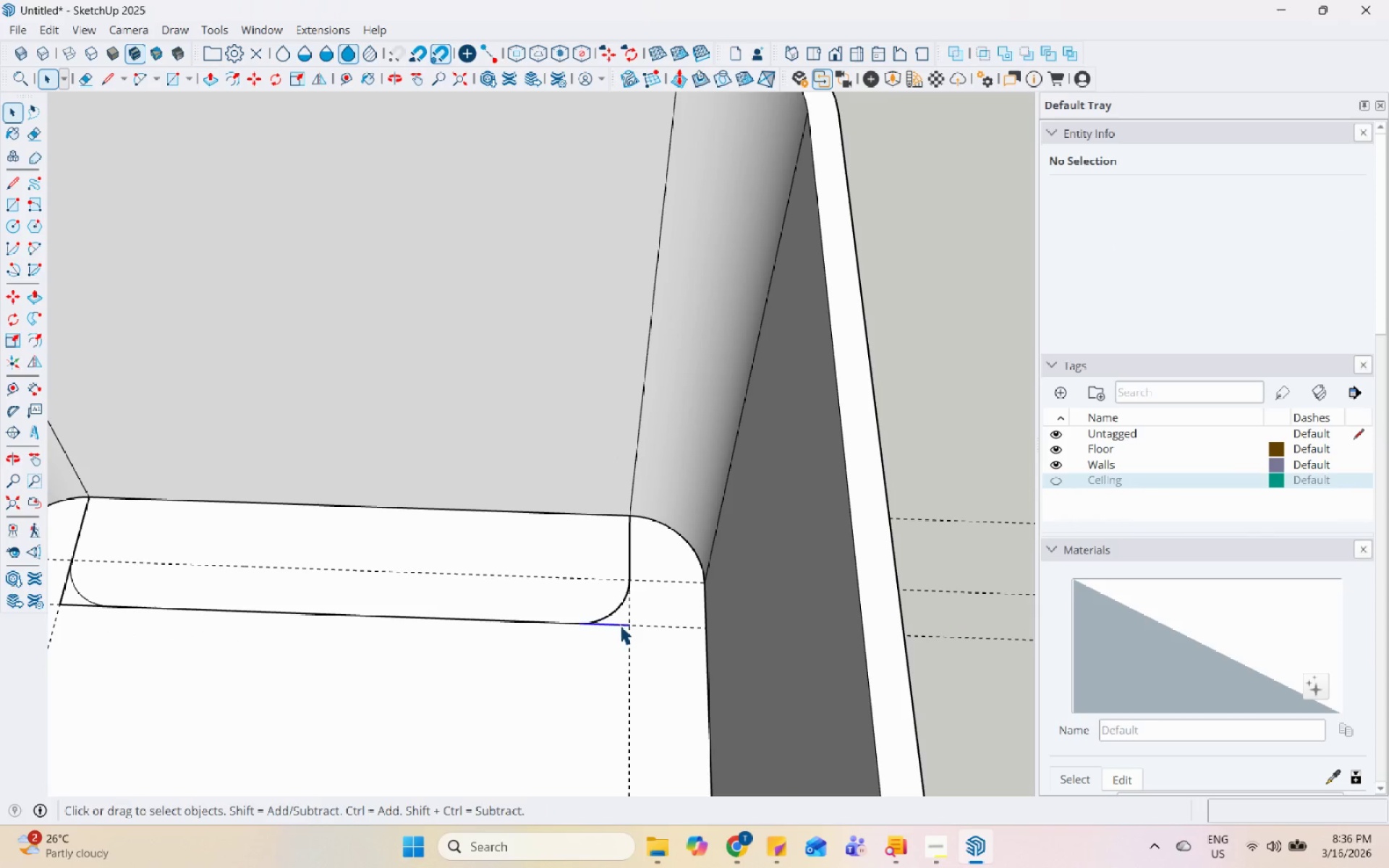 
right_click([620, 625])
 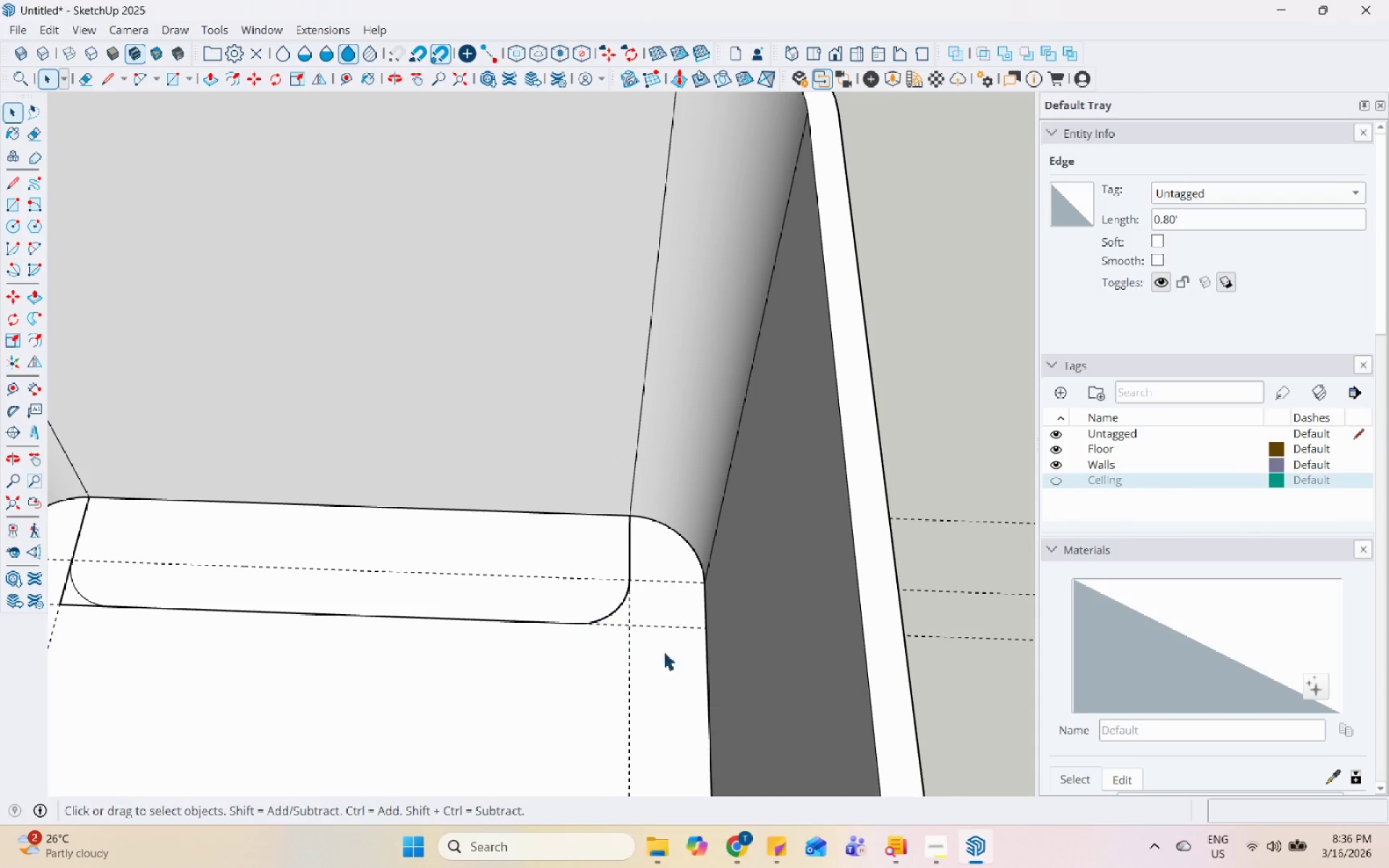 
scroll: coordinate [286, 629], scroll_direction: up, amount: 4.0
 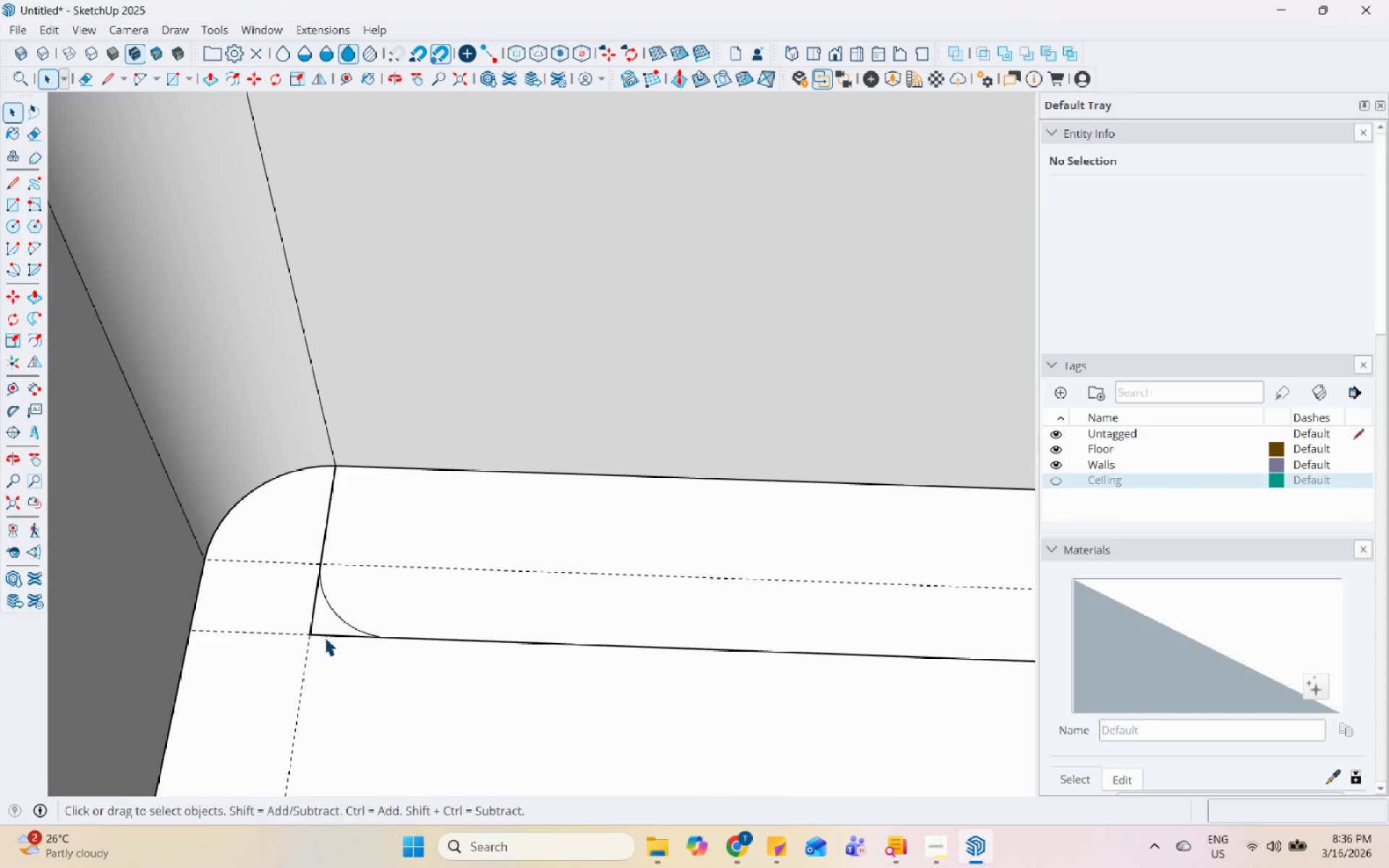 
left_click([326, 635])
 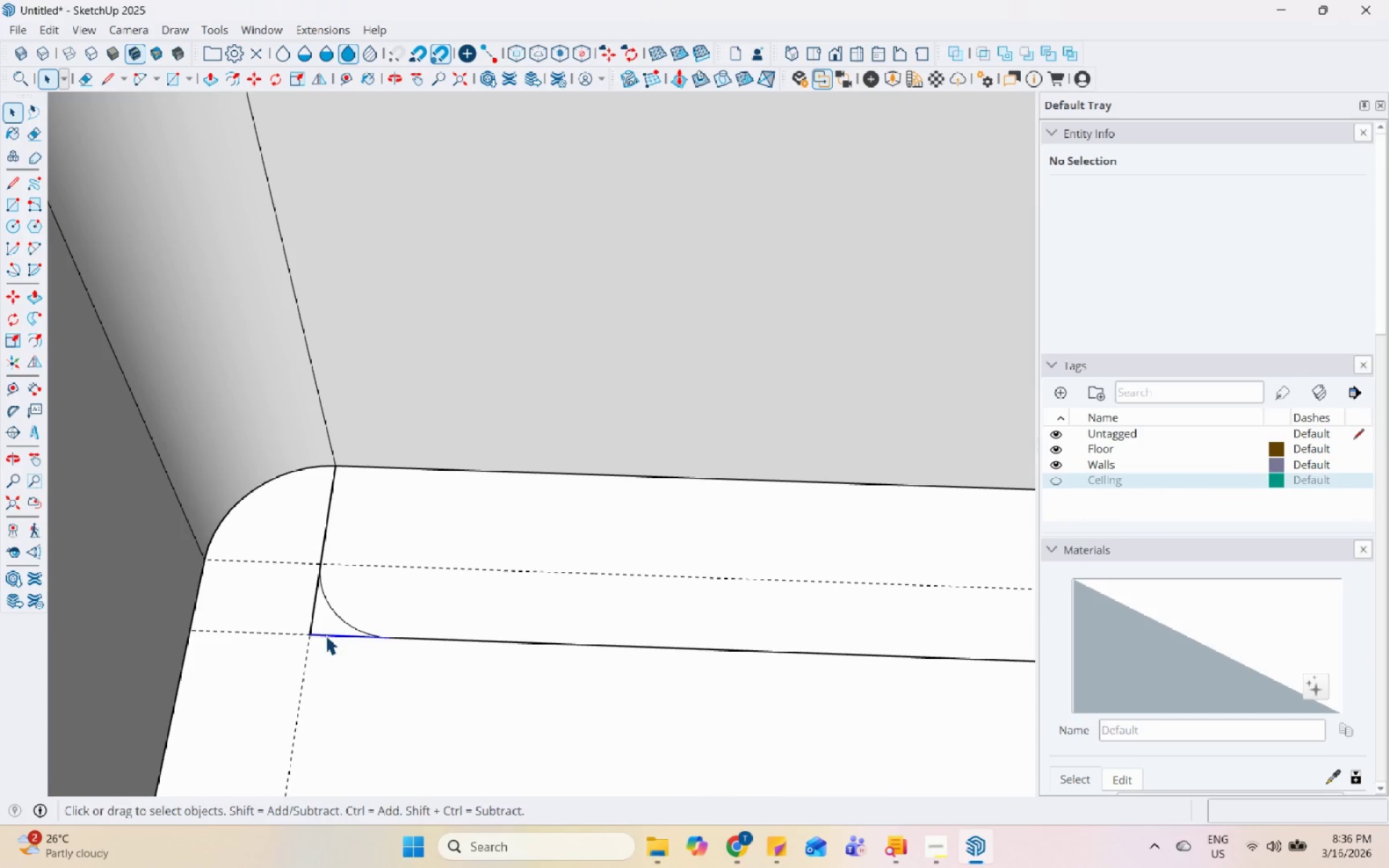 
right_click([326, 635])
 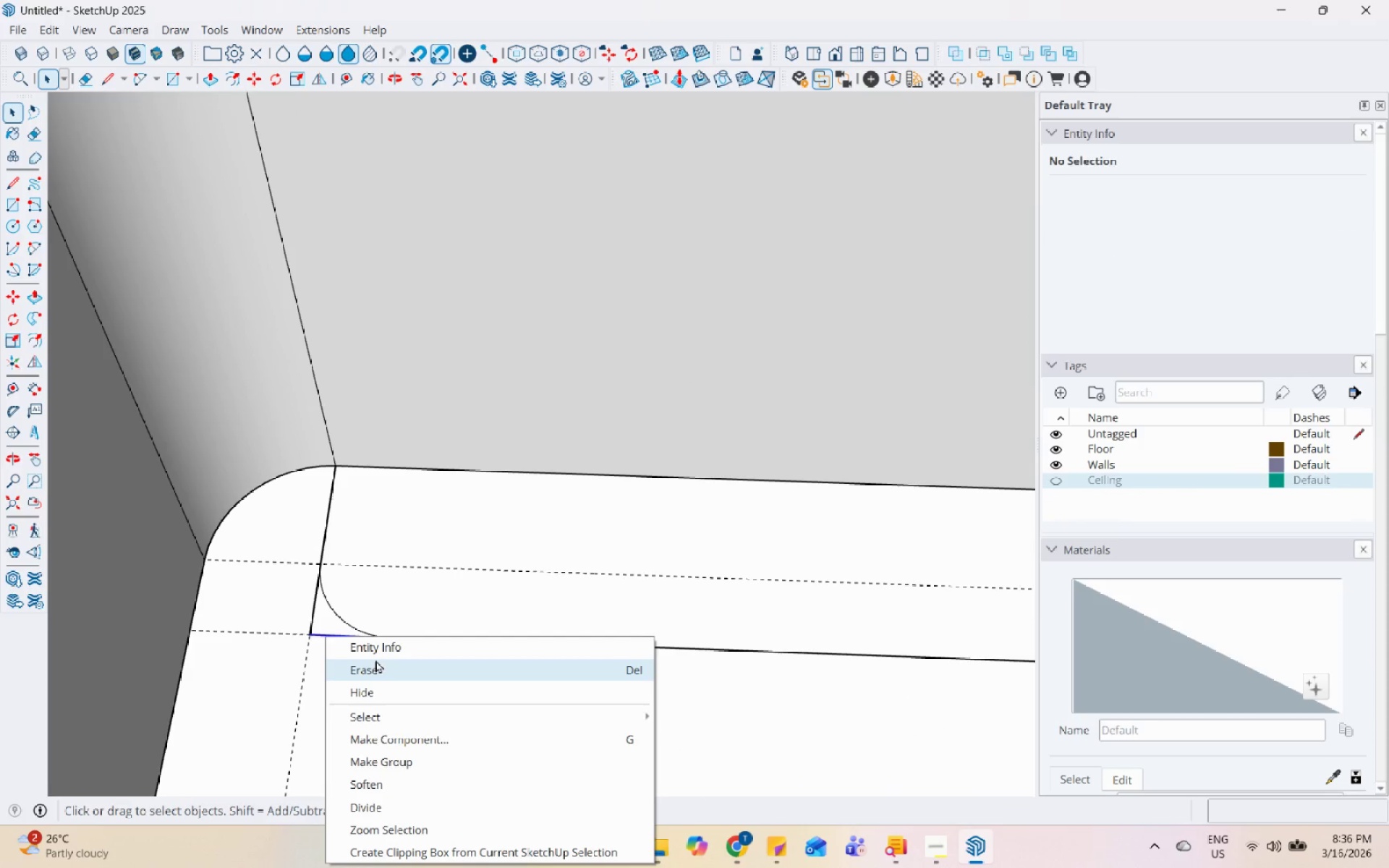 
left_click([376, 665])
 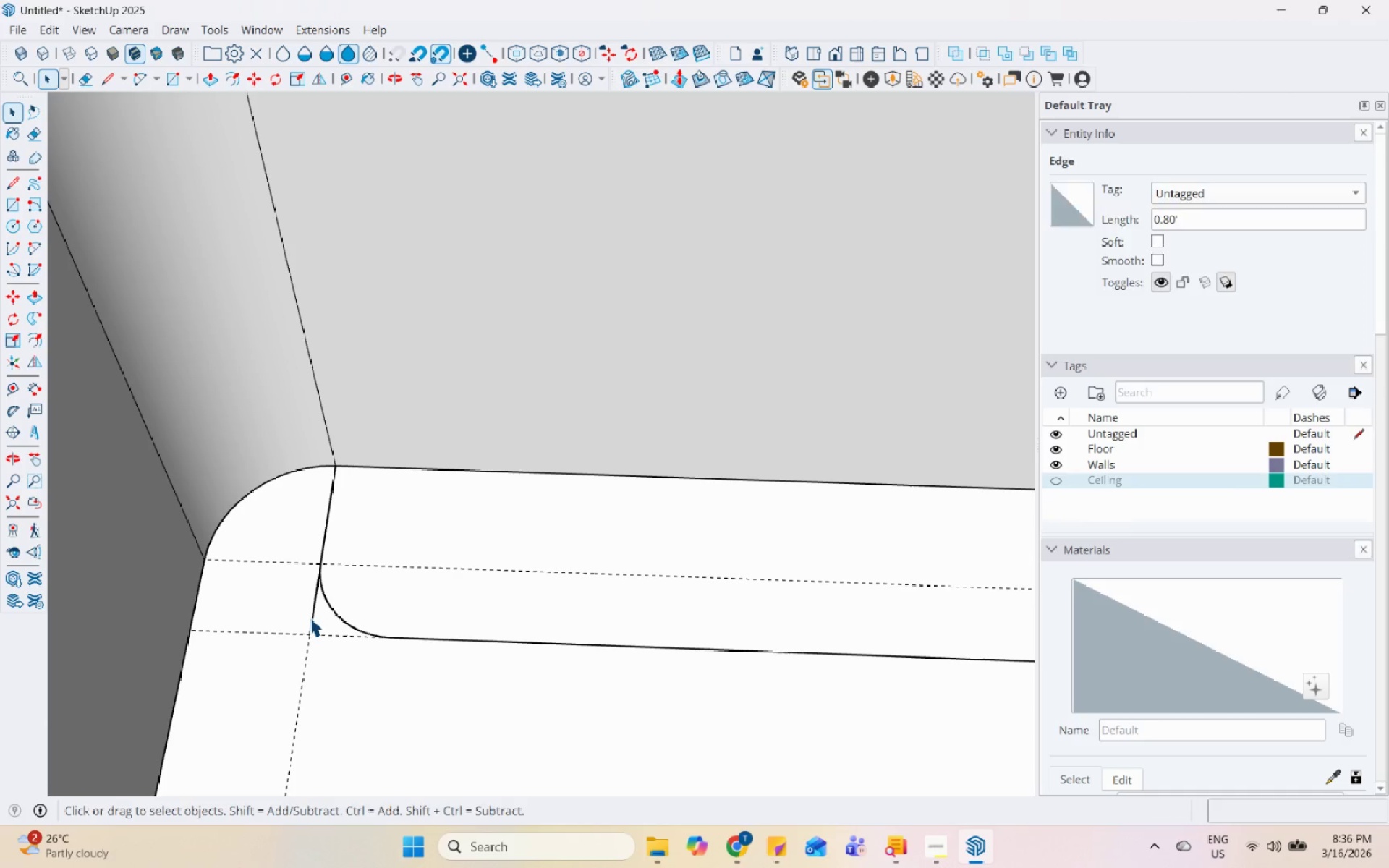 
left_click([310, 617])
 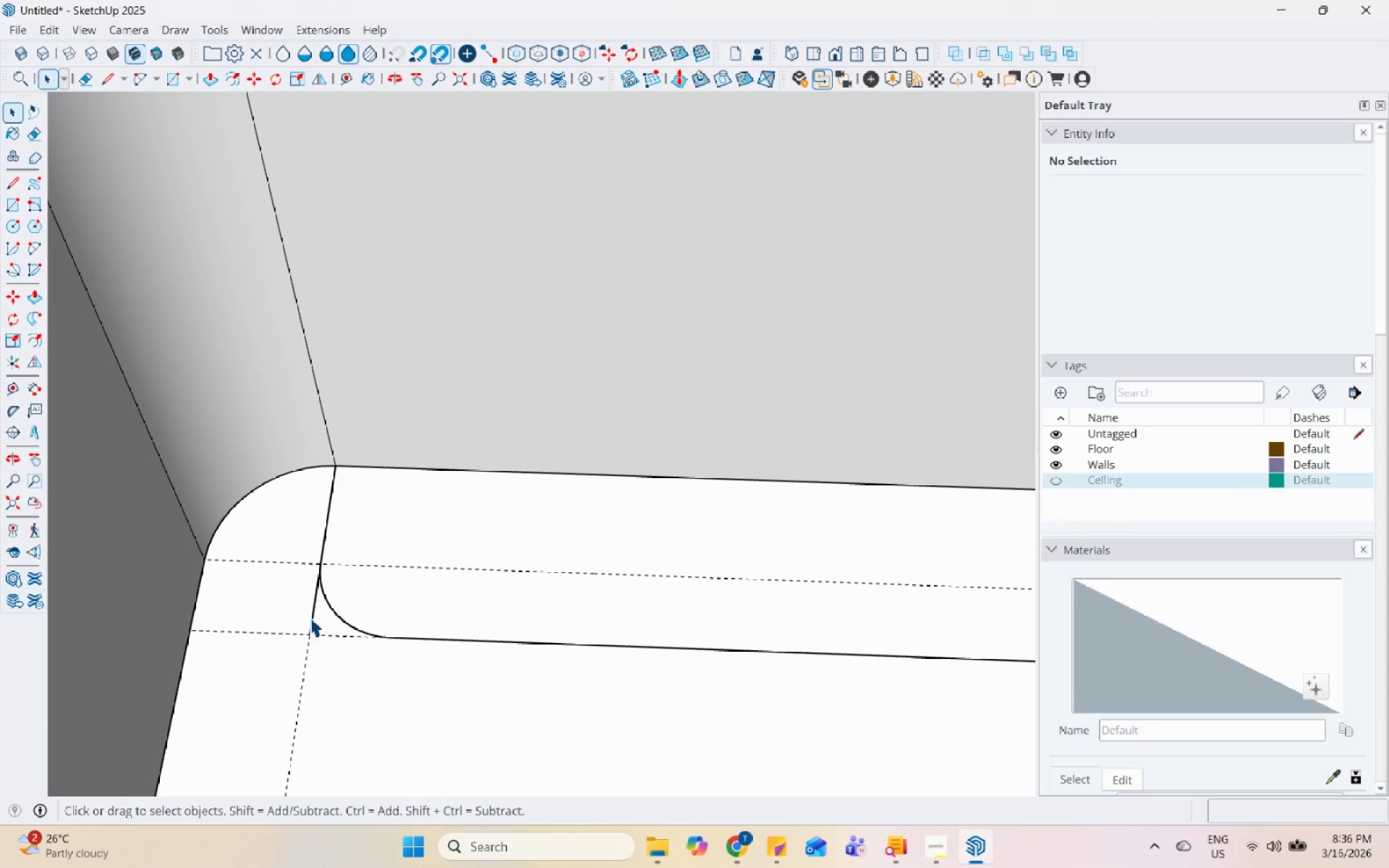 
right_click([310, 617])
 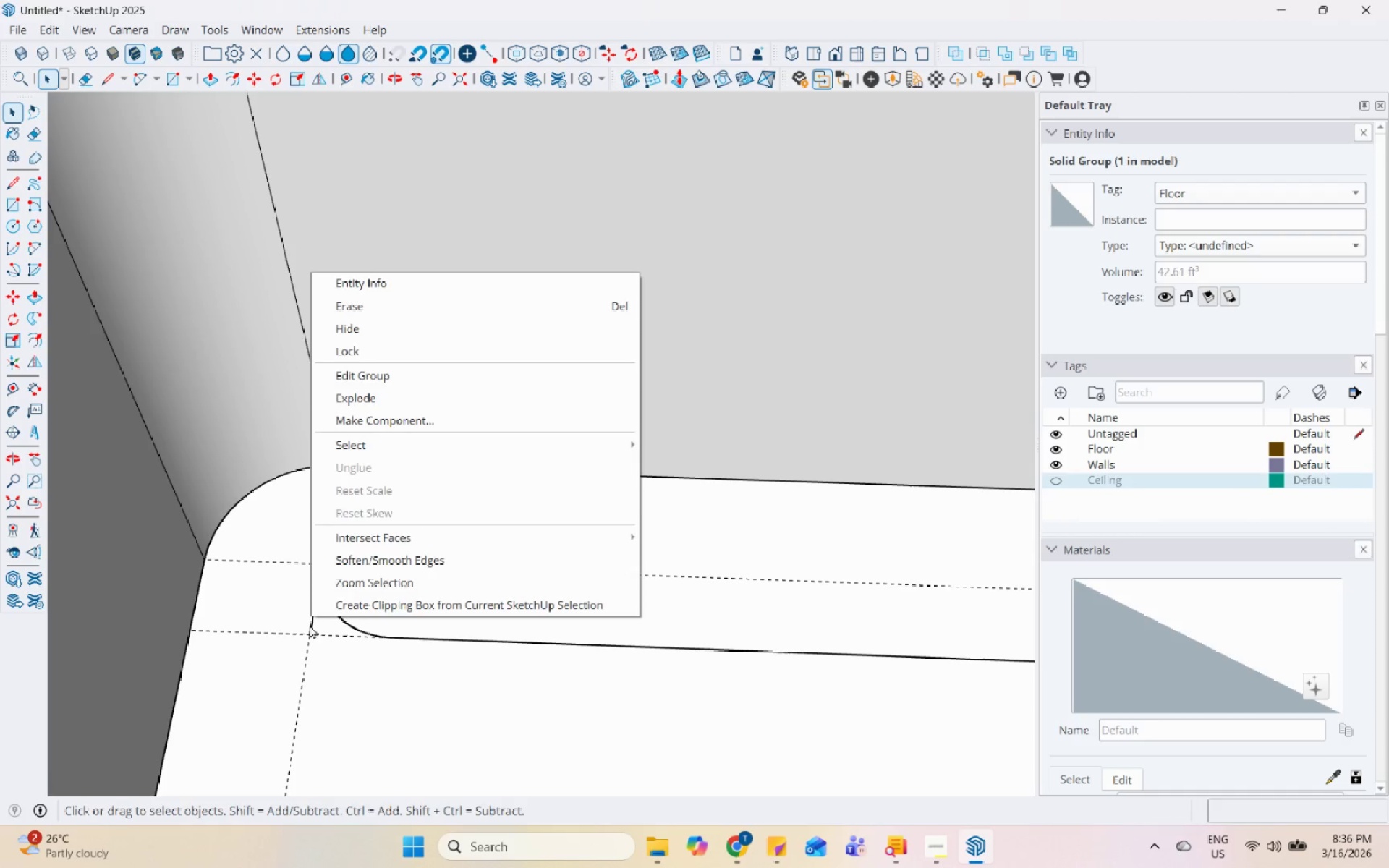 
left_click([309, 625])
 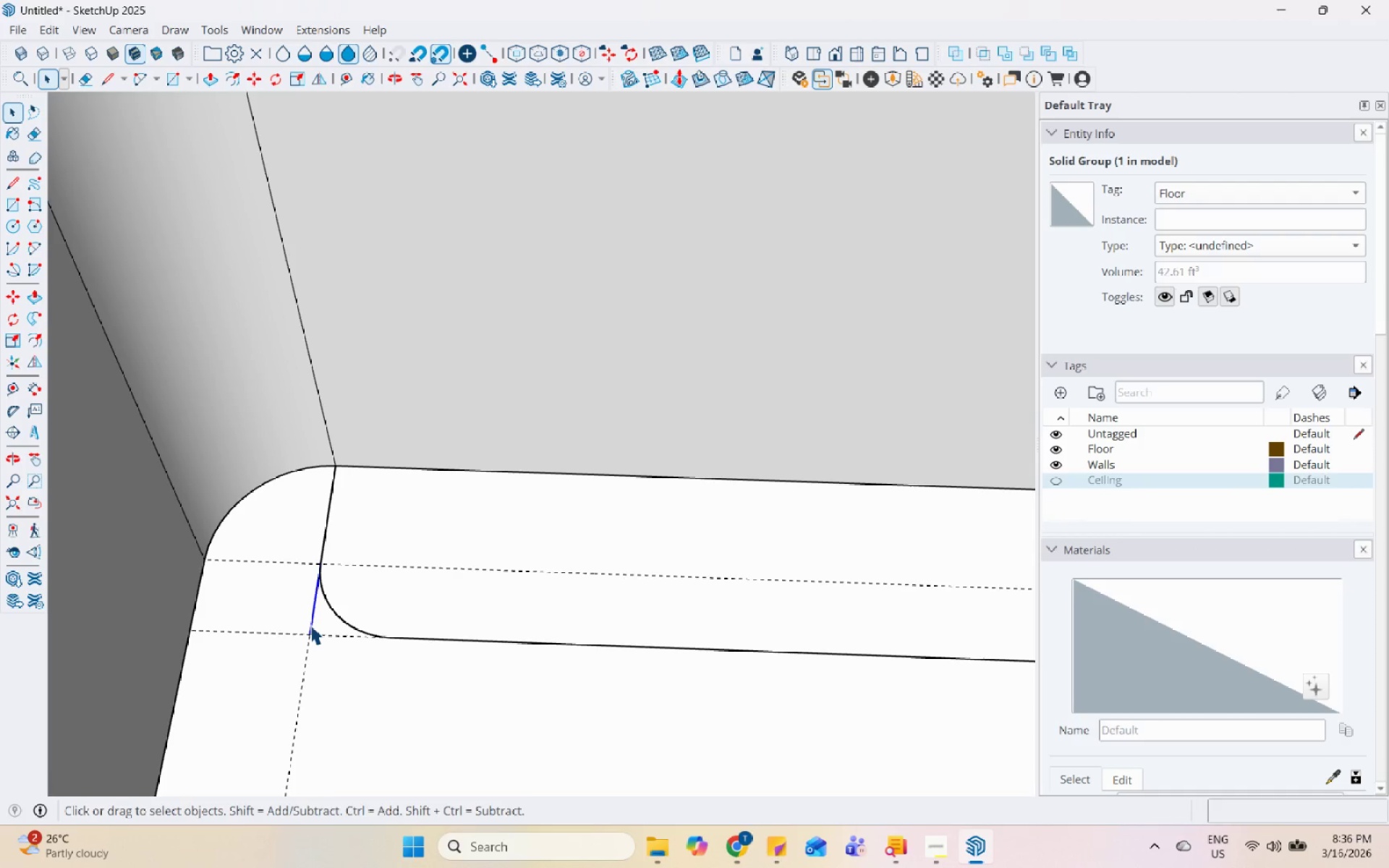 
right_click([310, 625])
 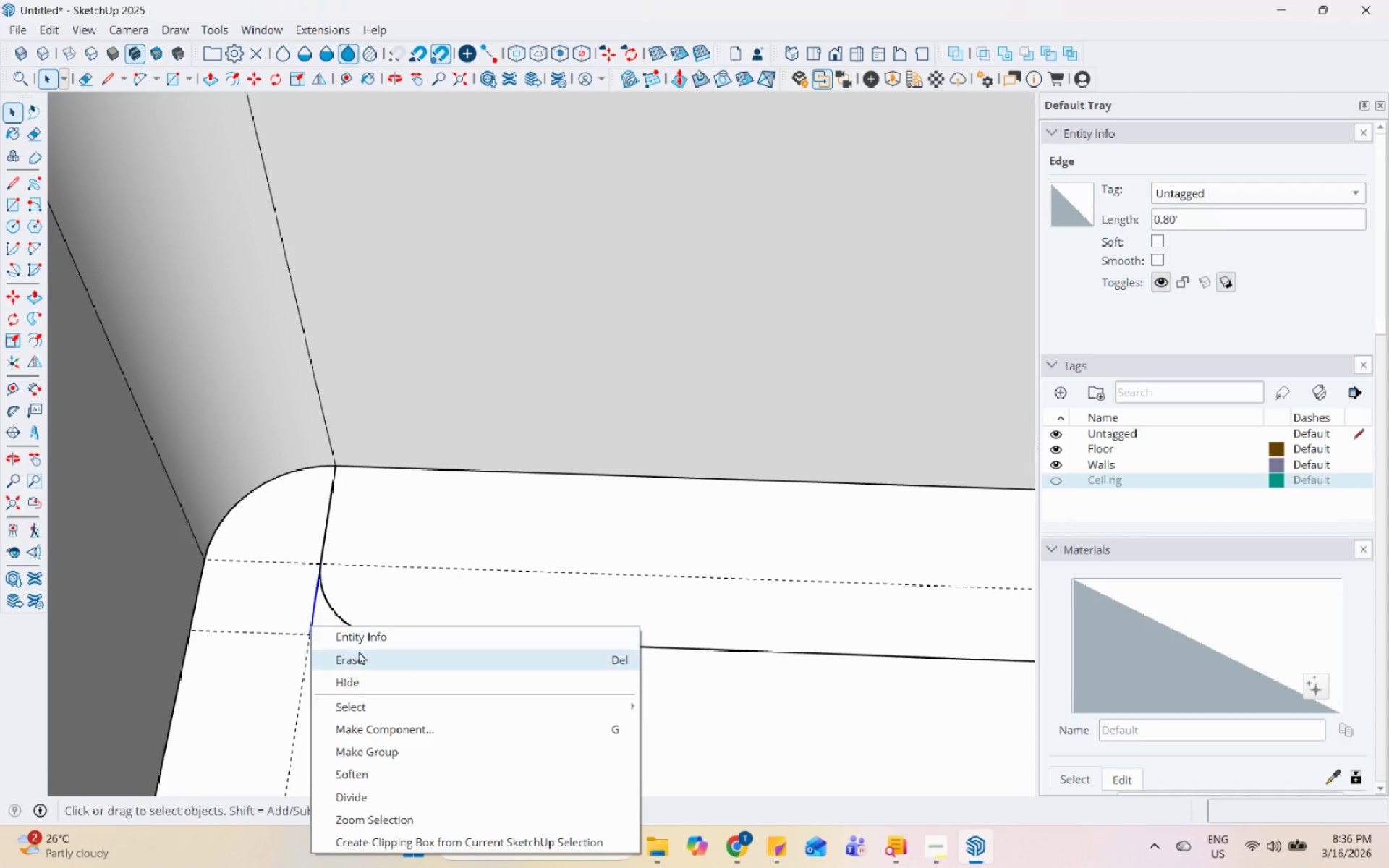 
left_click([359, 652])
 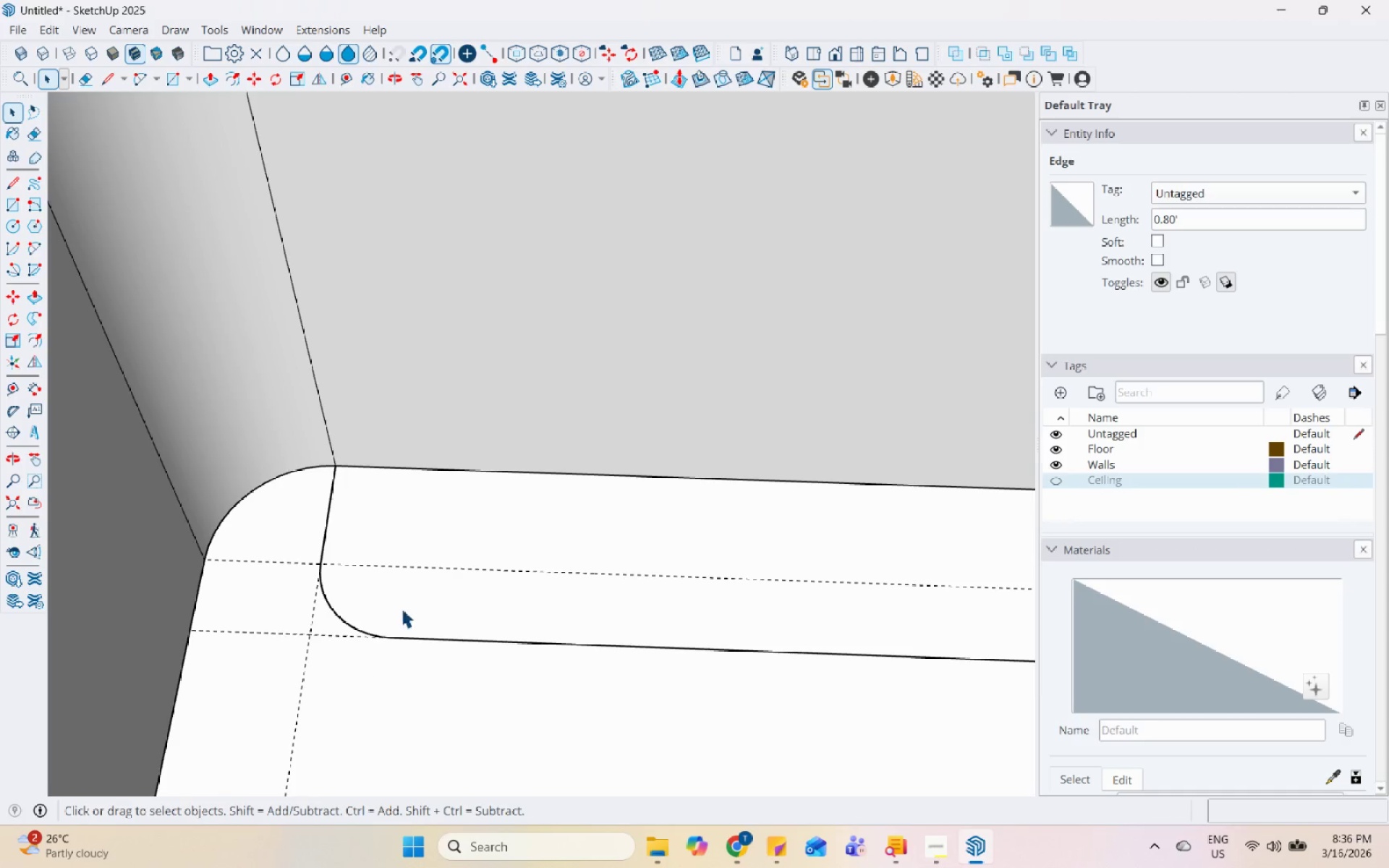 
scroll: coordinate [412, 595], scroll_direction: down, amount: 14.0
 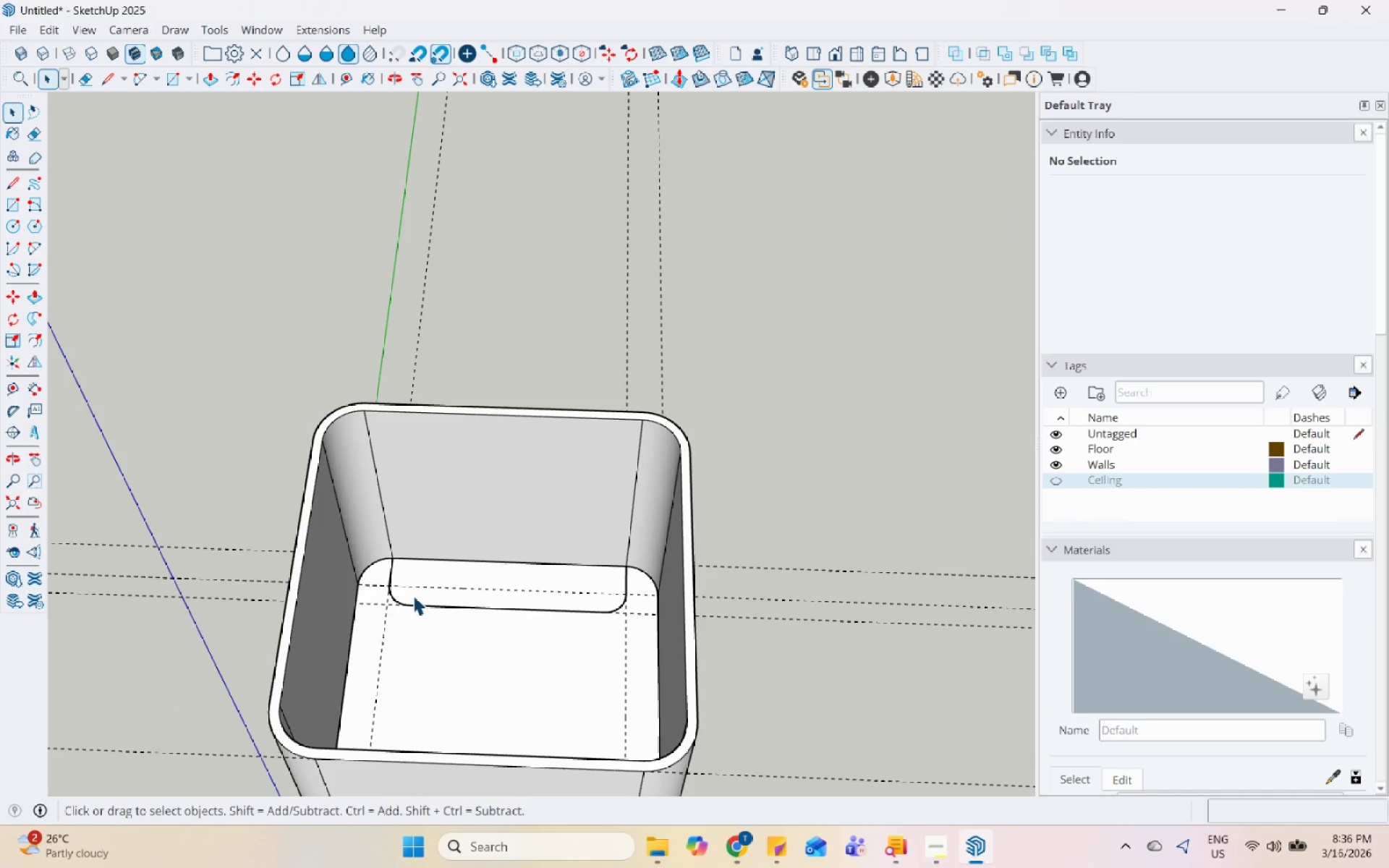 
wait(9.29)
 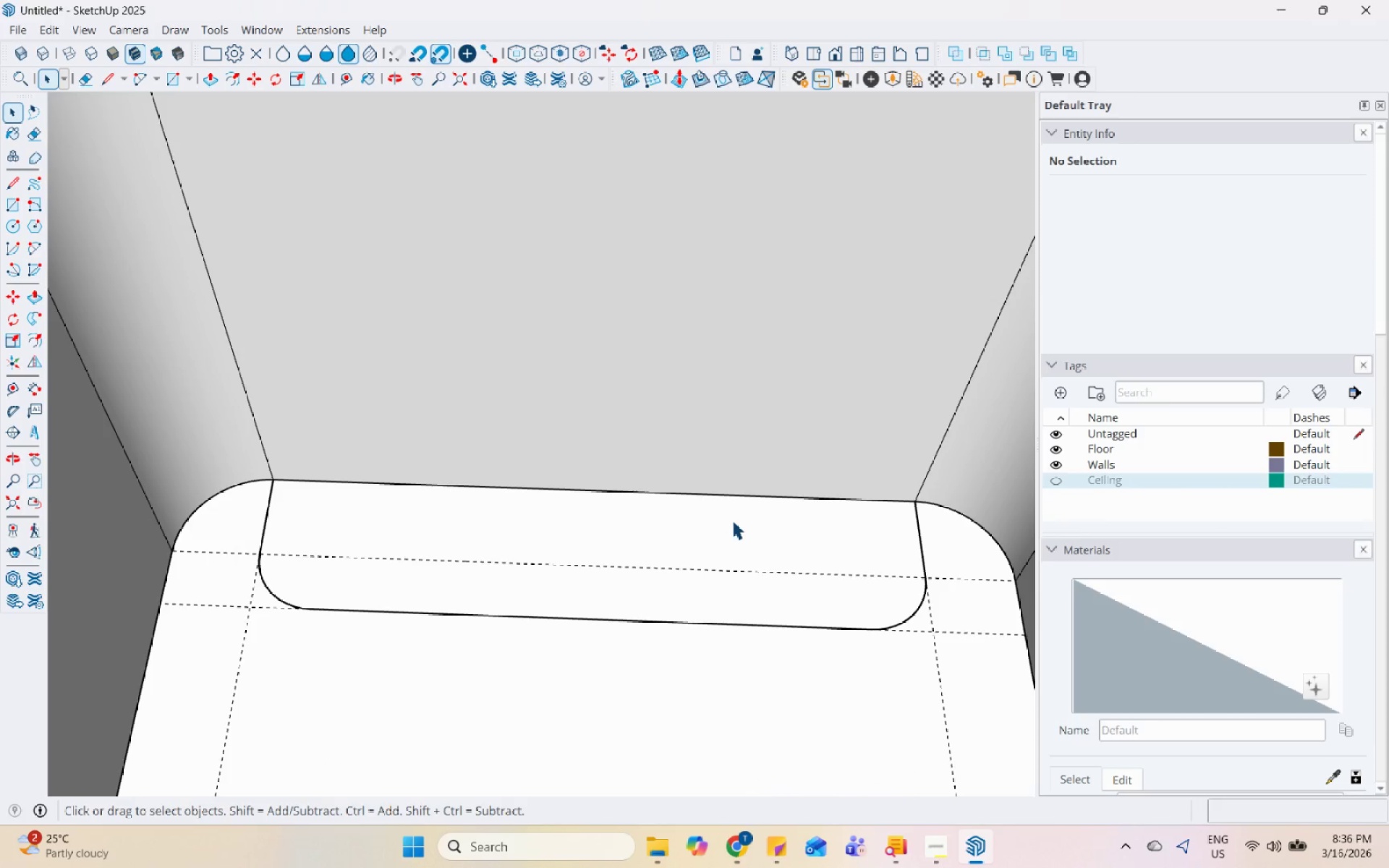 
left_click([731, 520])
 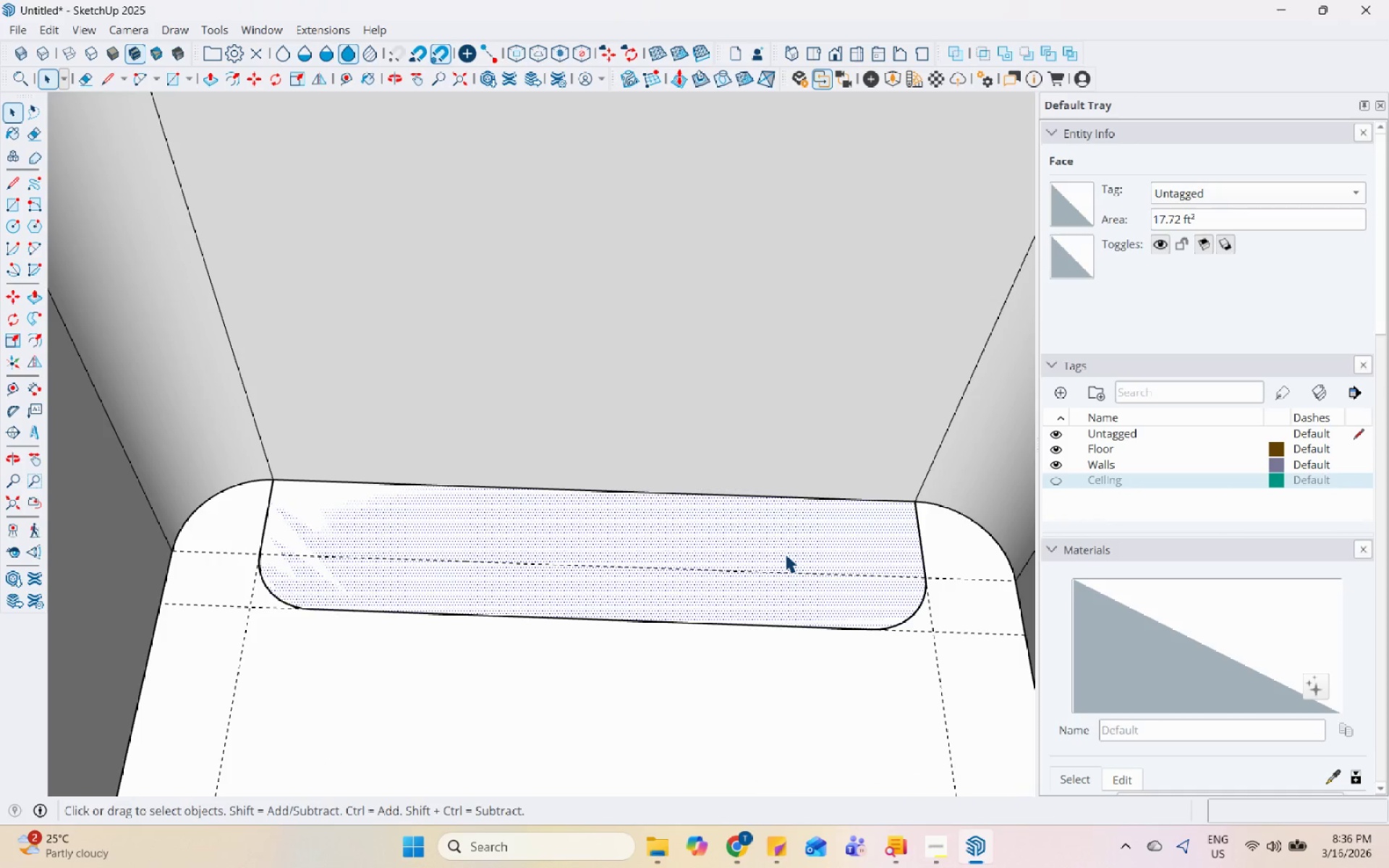 
scroll: coordinate [490, 576], scroll_direction: up, amount: 10.0
 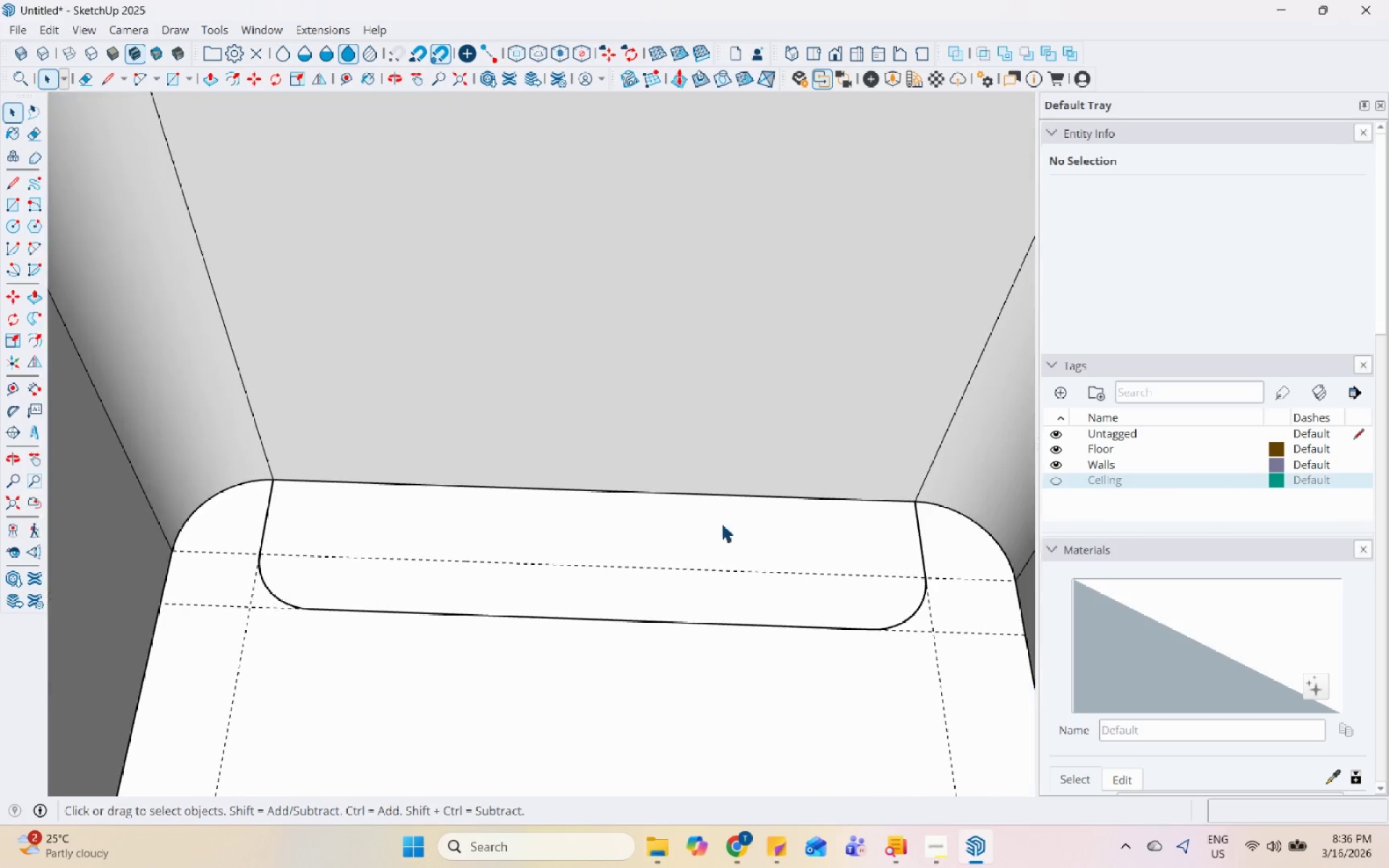 
key(P)
 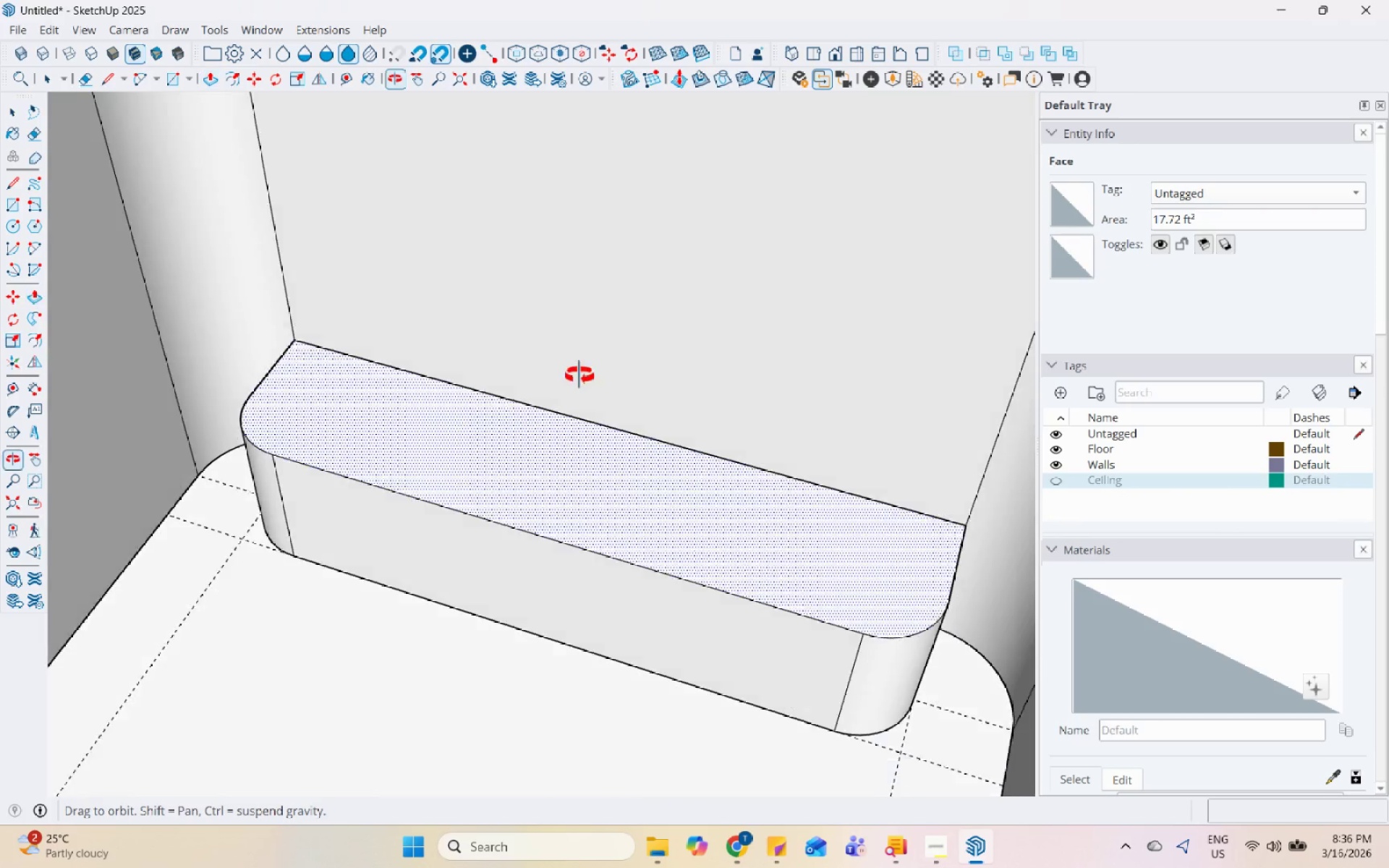 
scroll: coordinate [599, 498], scroll_direction: down, amount: 8.0
 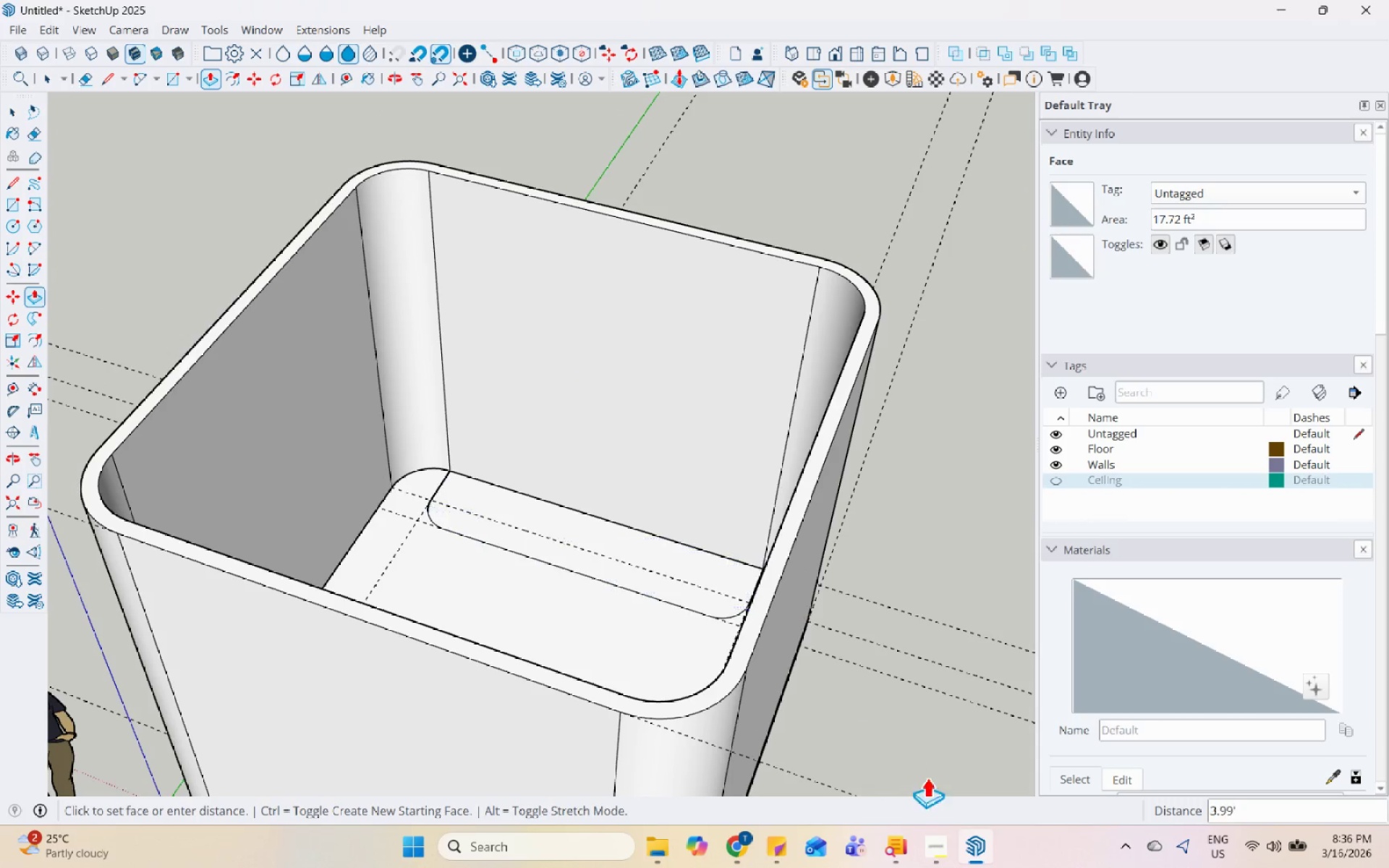 
left_click([930, 845])
 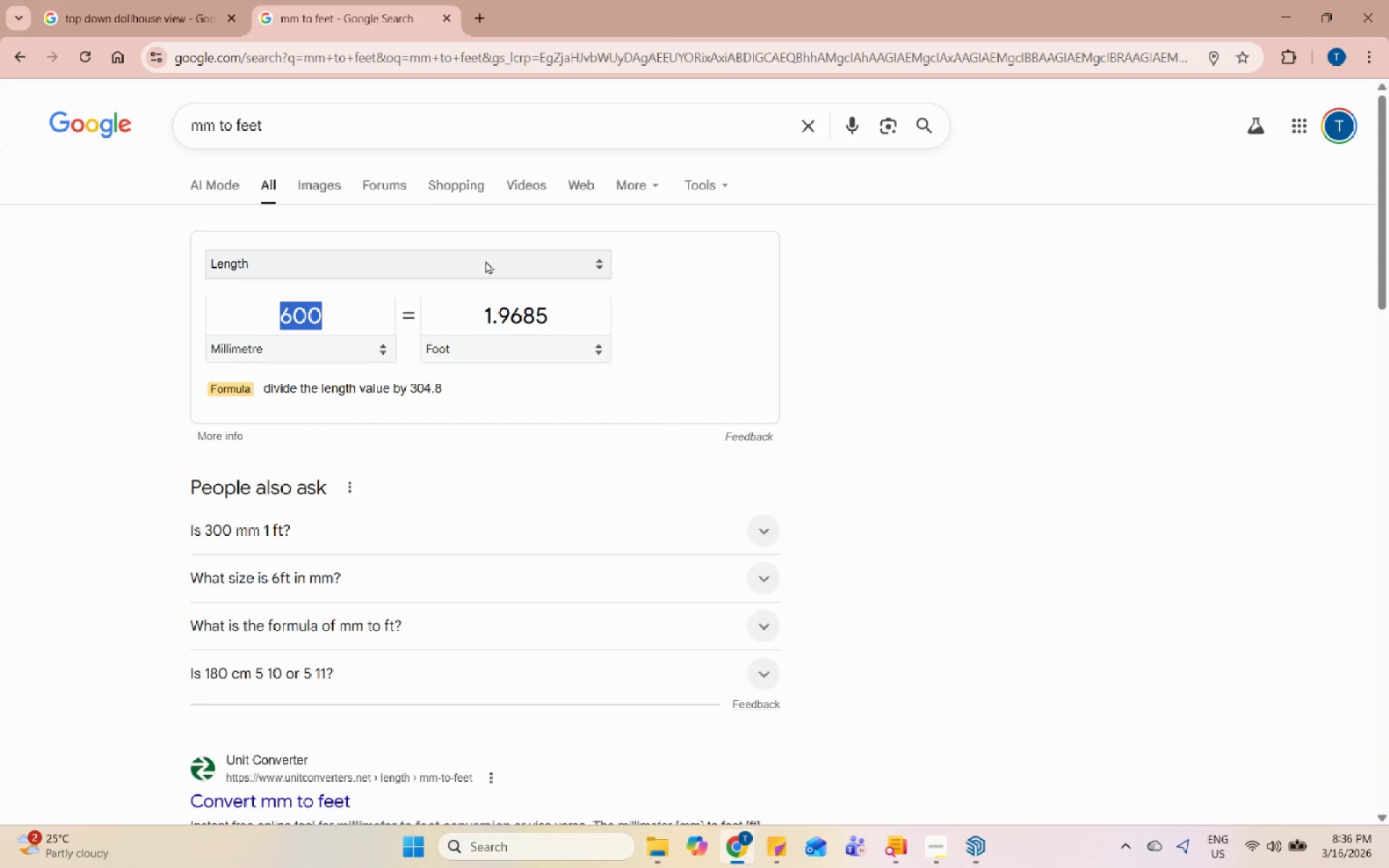 
double_click([351, 329])
 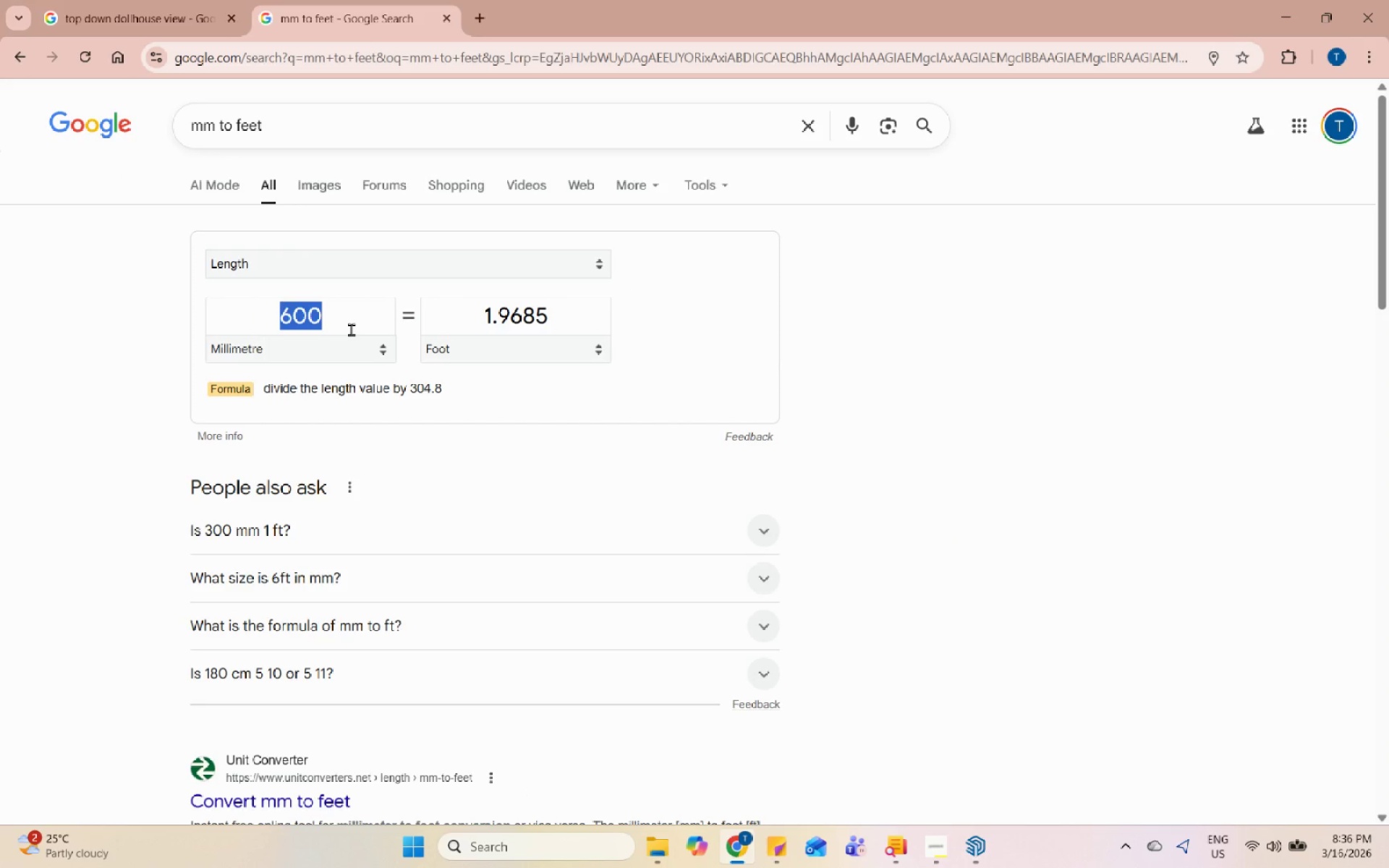 
triple_click([351, 329])
 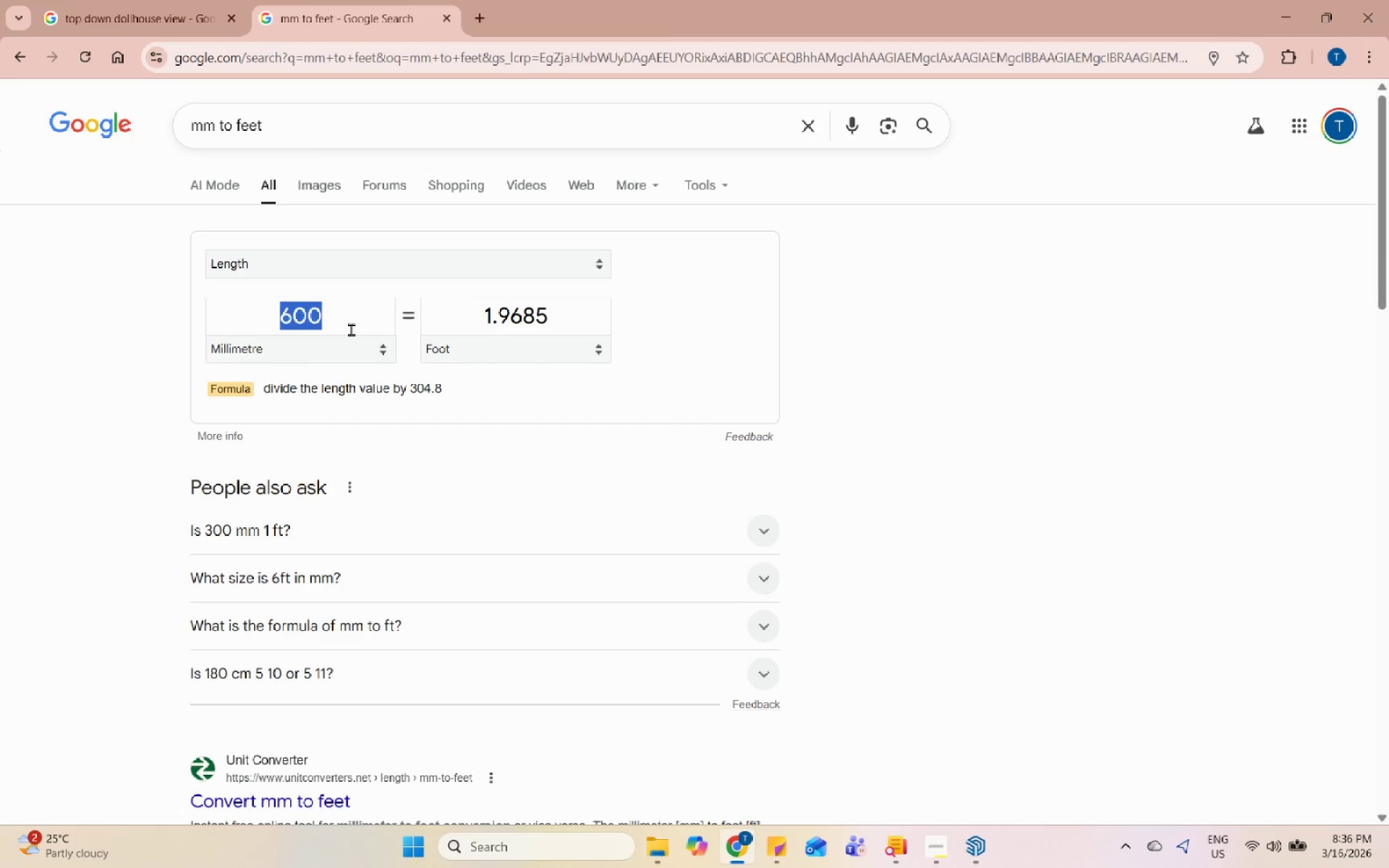 
key(Numpad9)
 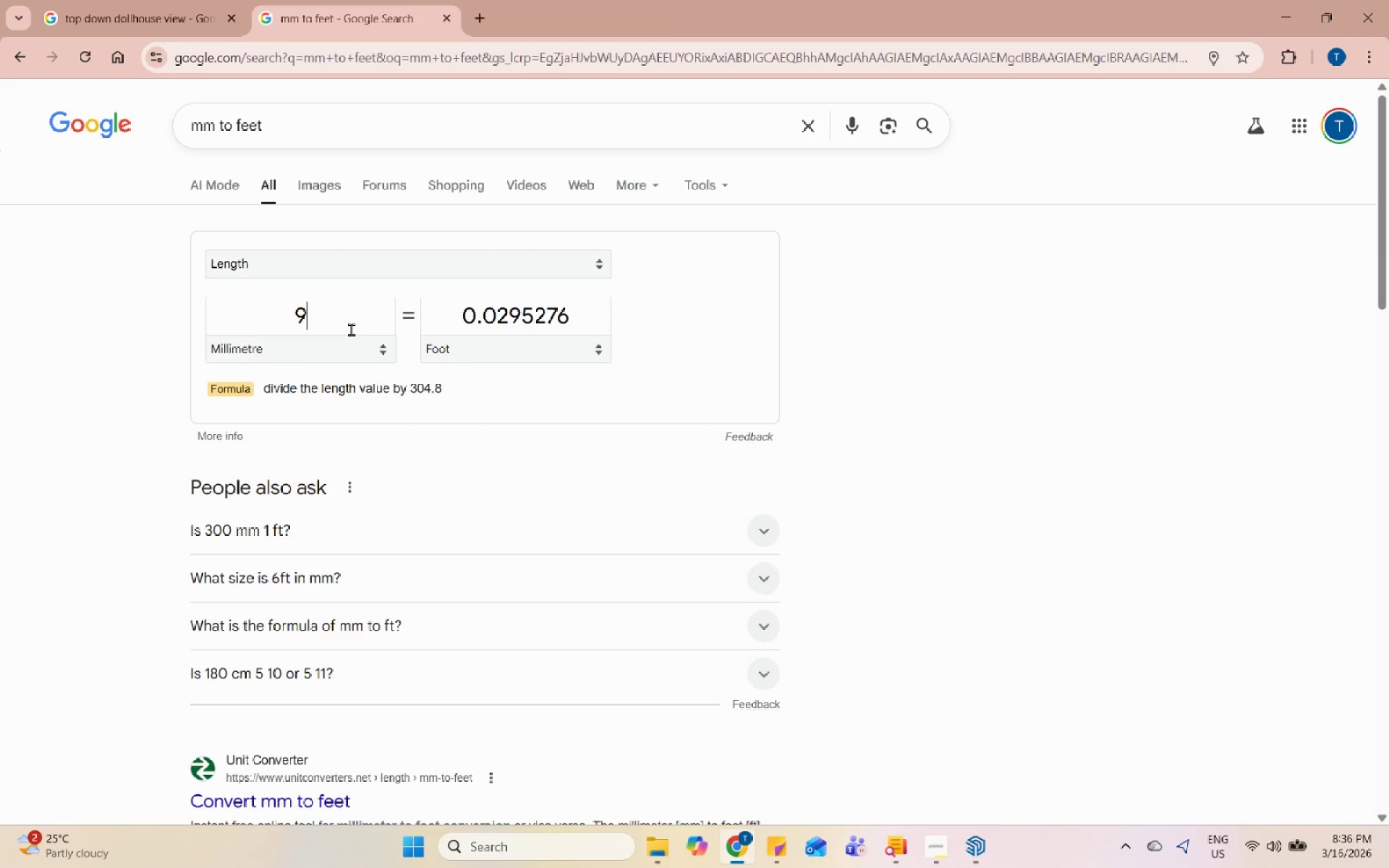 
key(Numpad0)
 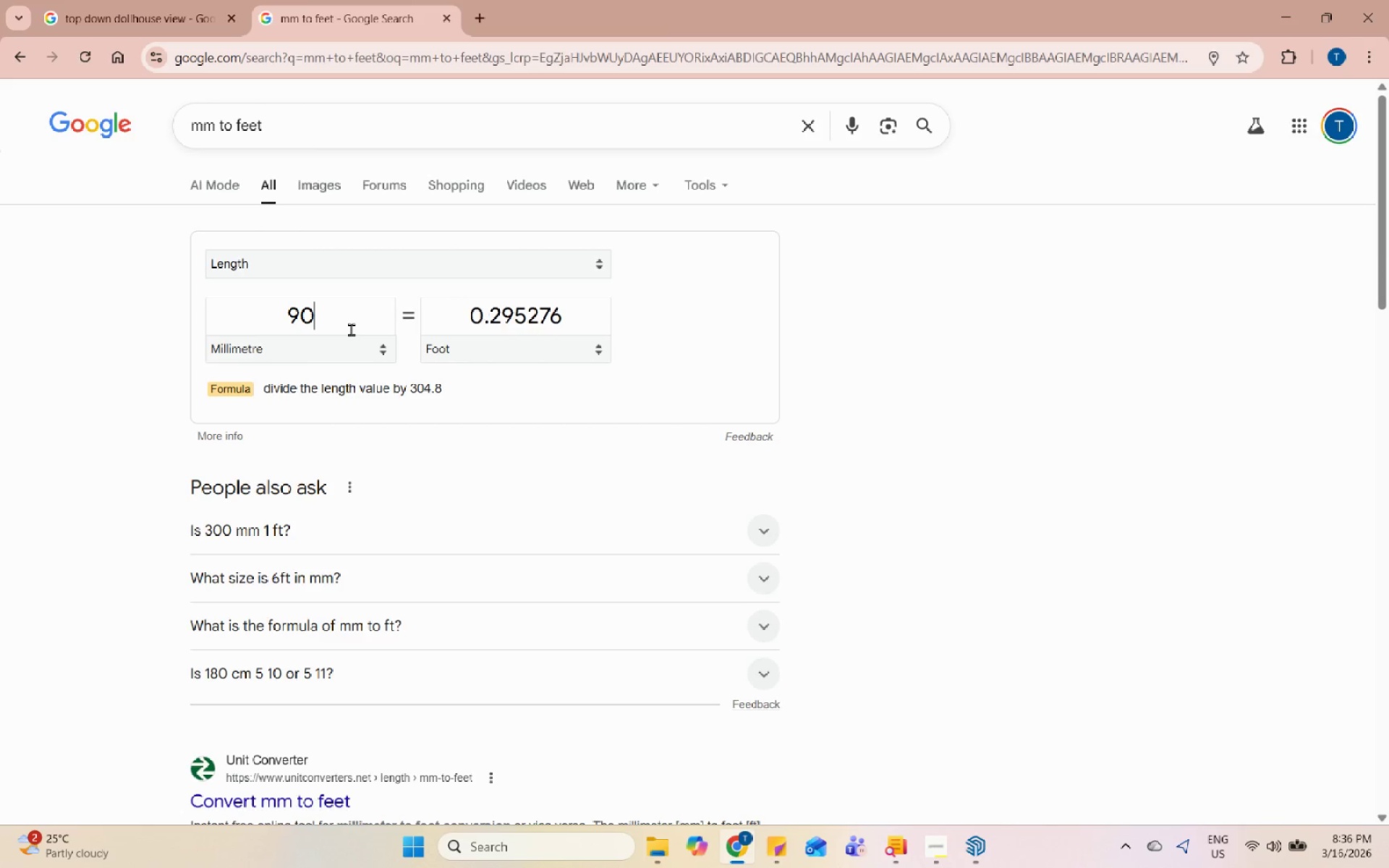 
key(Numpad0)
 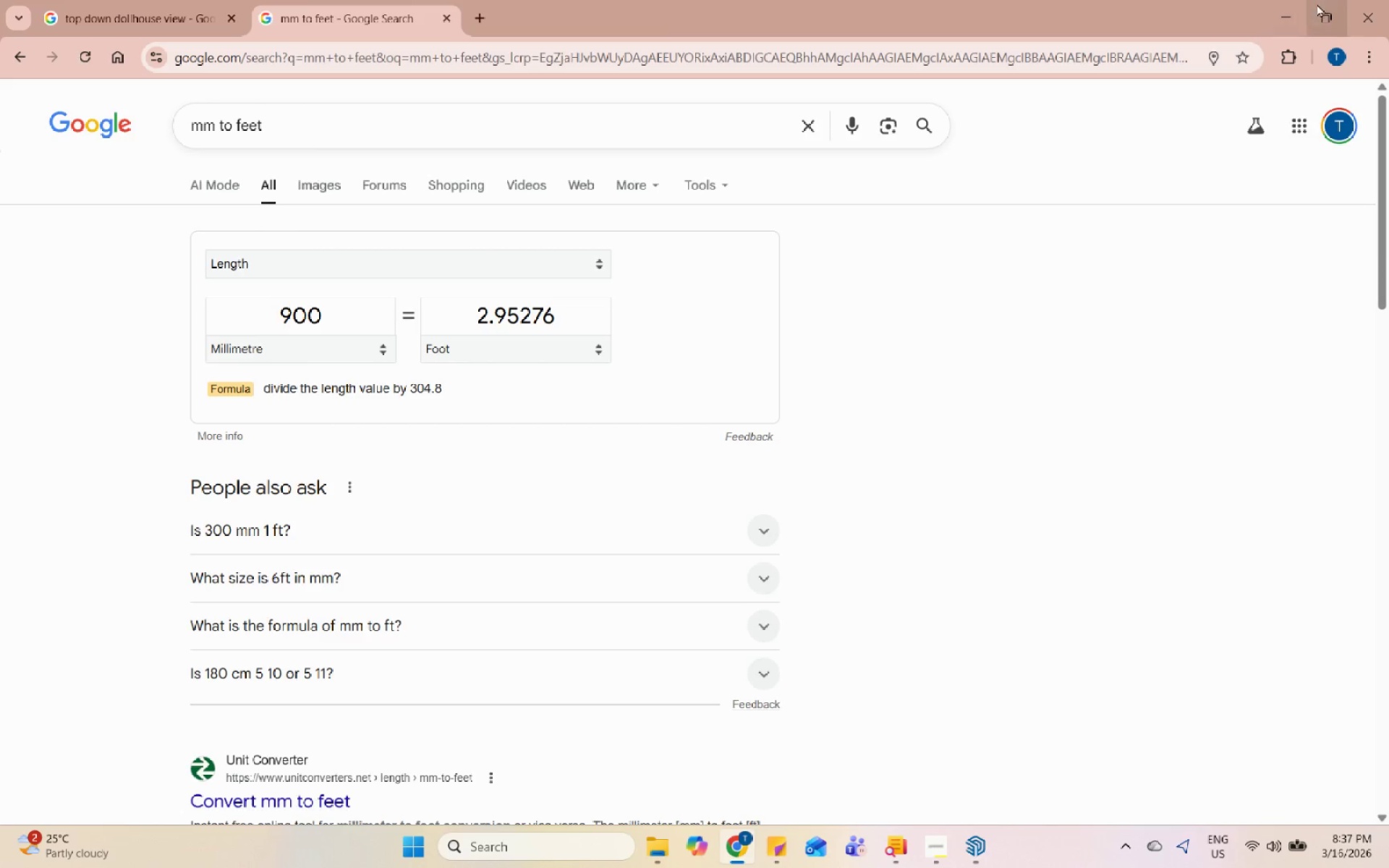 
left_click([1286, 1])